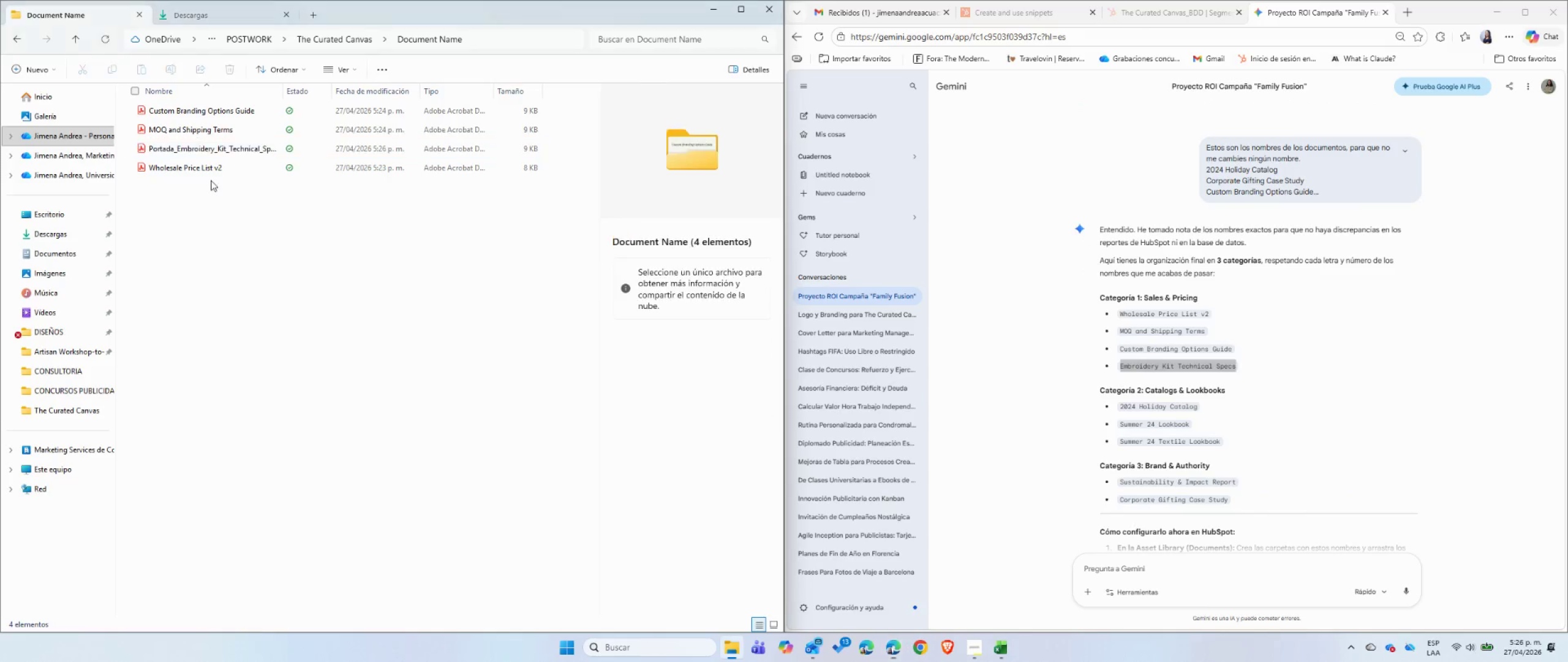 
double_click([214, 154])
 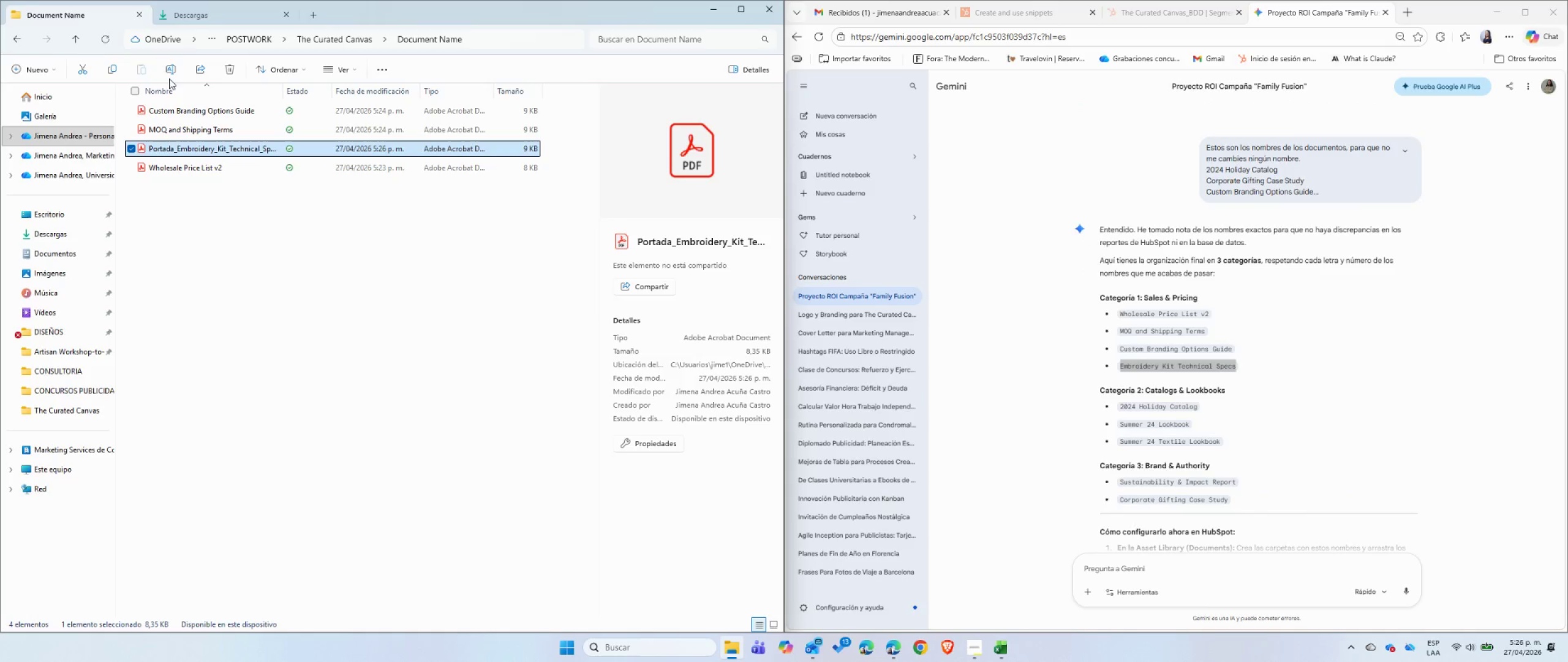 
left_click([170, 74])
 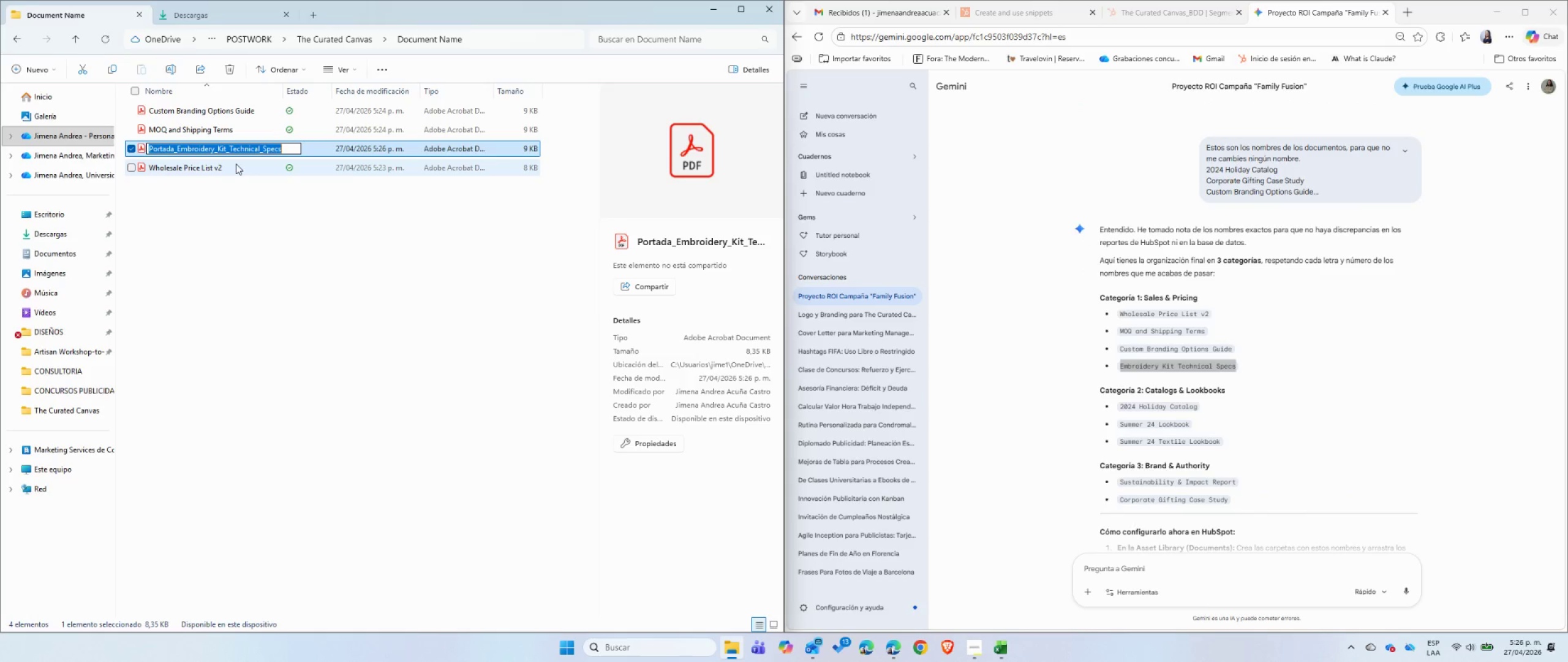 
key(Control+ControlLeft)
 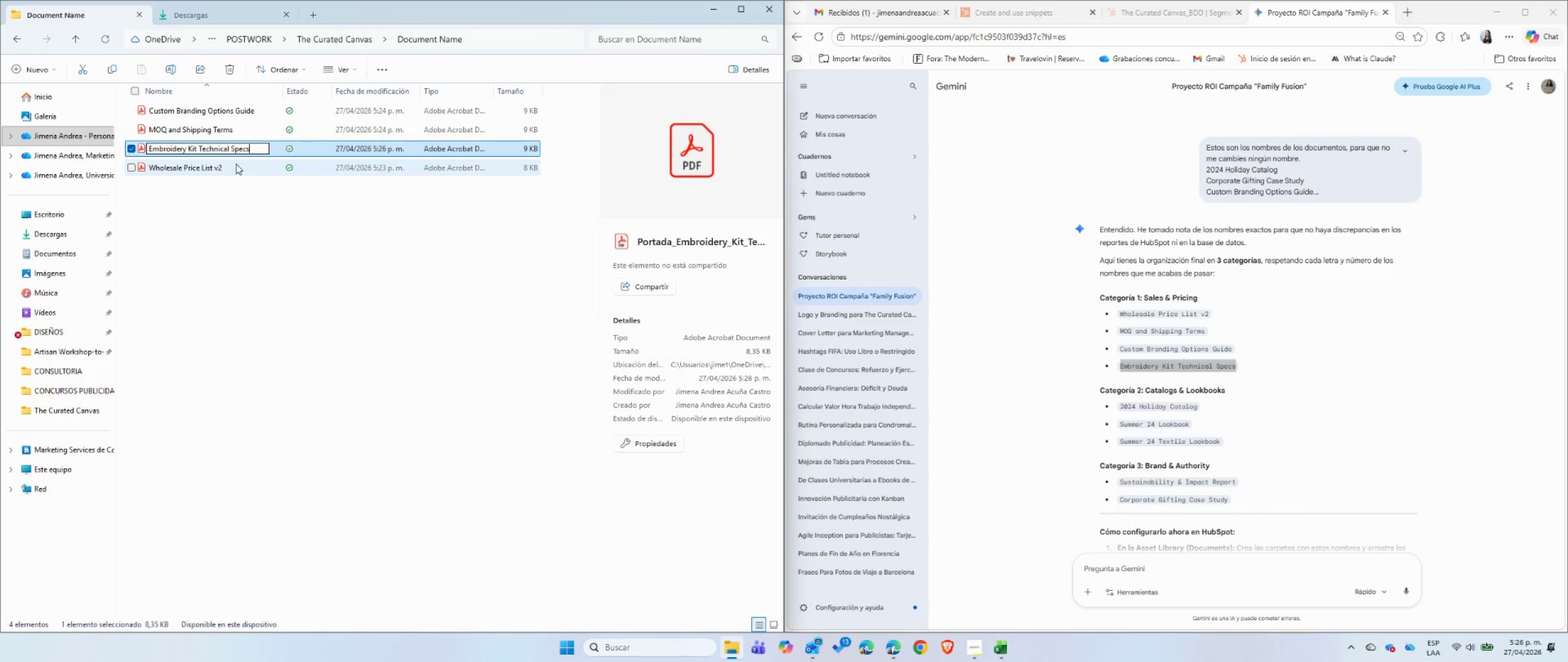 
key(Control+V)
 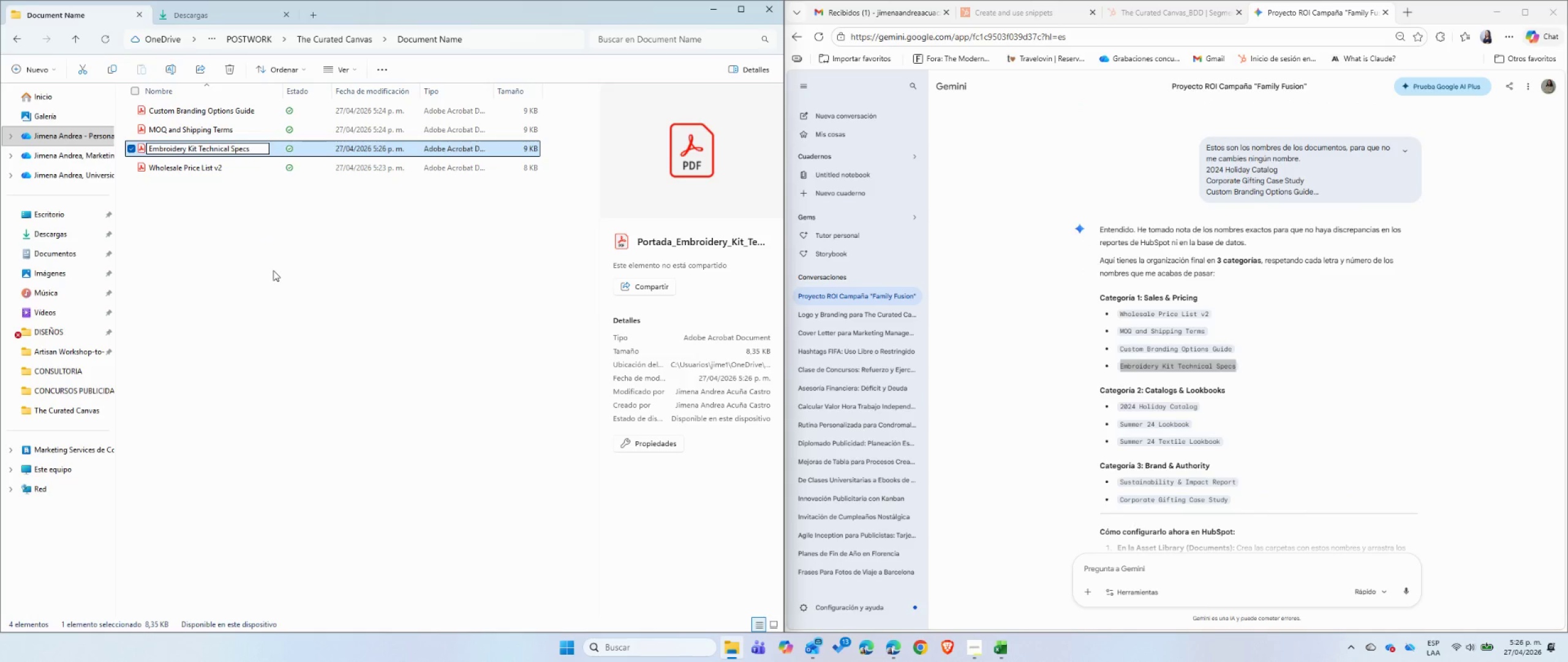 
left_click([273, 270])
 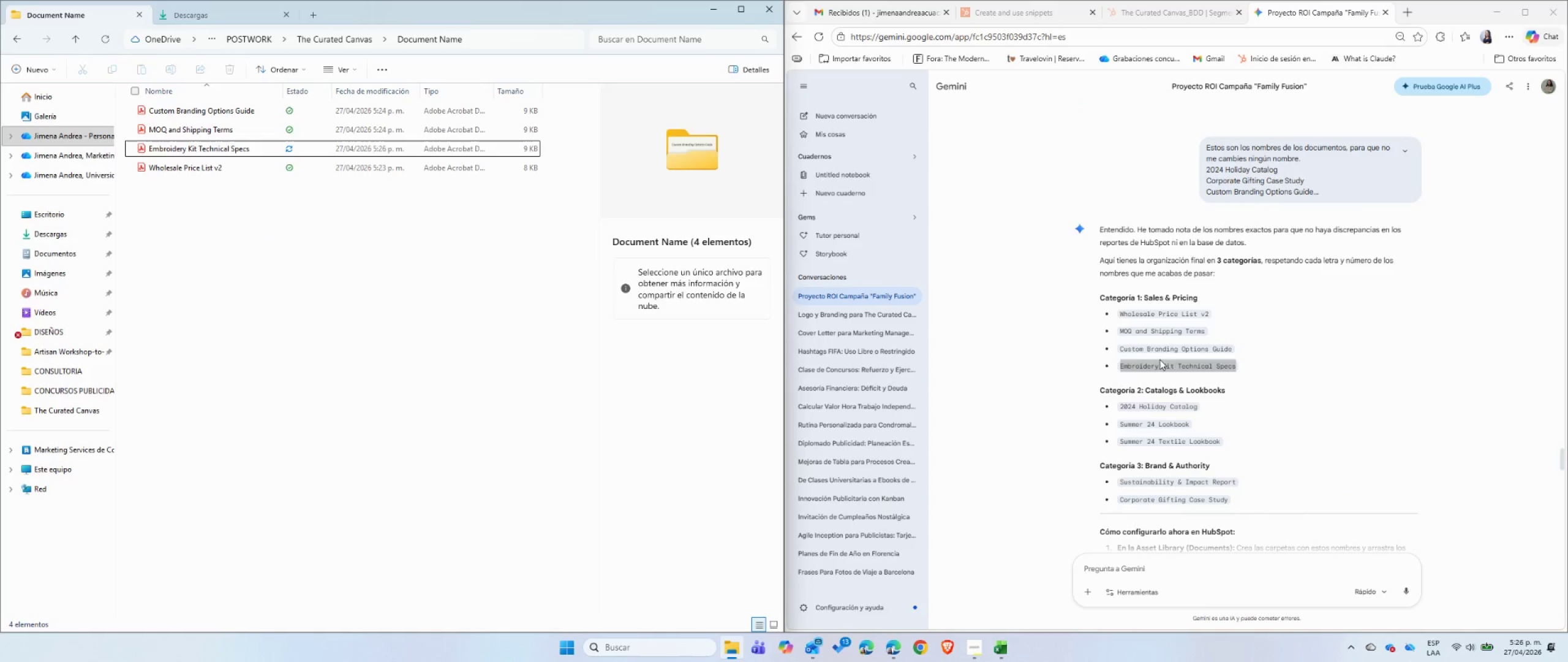 
scroll: coordinate [1225, 381], scroll_direction: down, amount: 1.0
 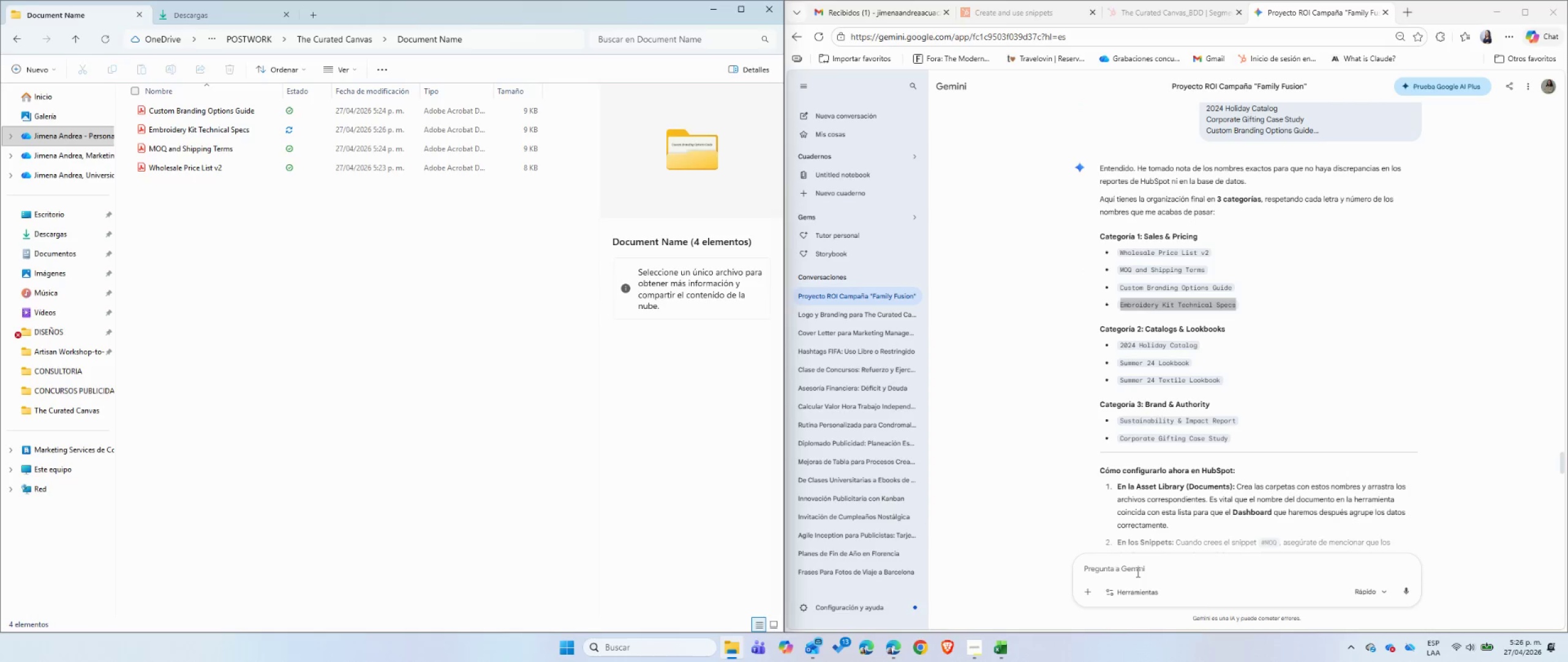 
left_click([1137, 572])
 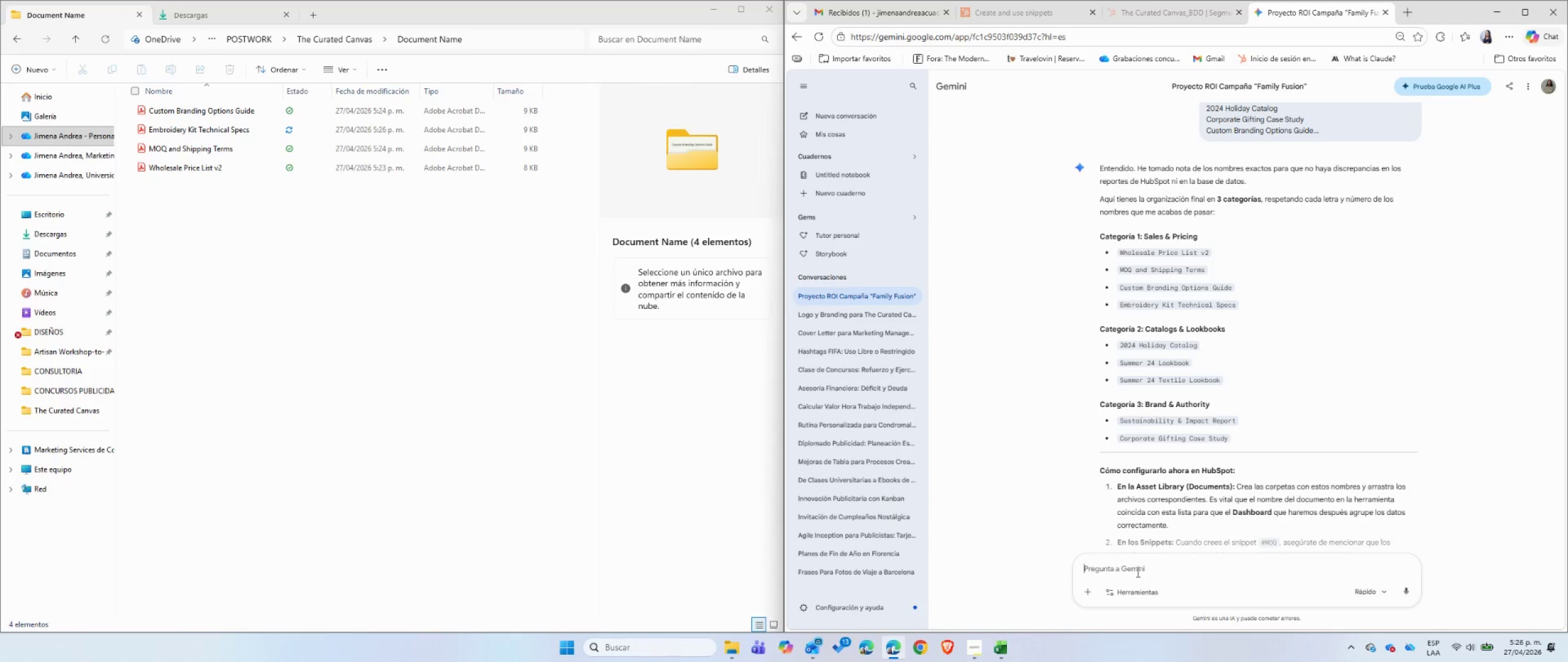 
type(Ahora pasemos a la categor;ia 2. ]Puedes crear las 3 portadas de una vez, pero que queden en PDF separados{)
 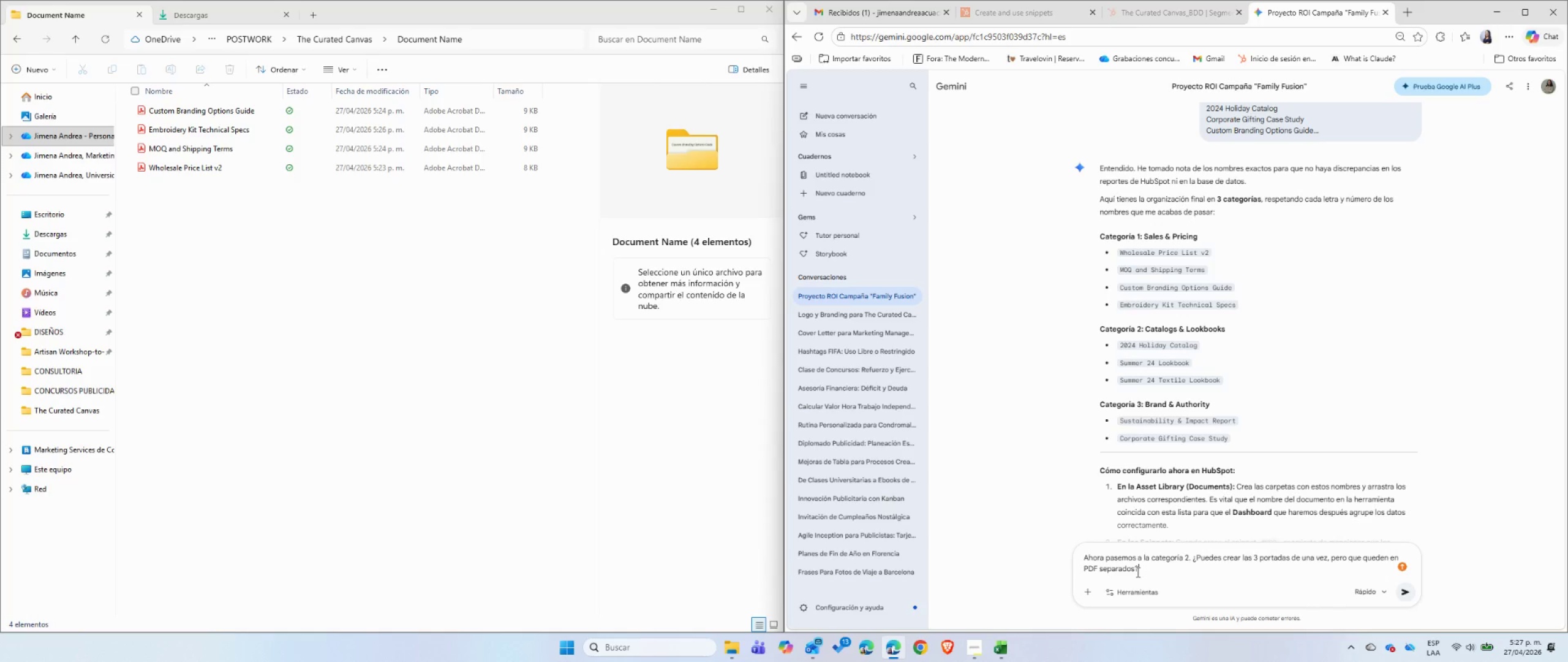 
 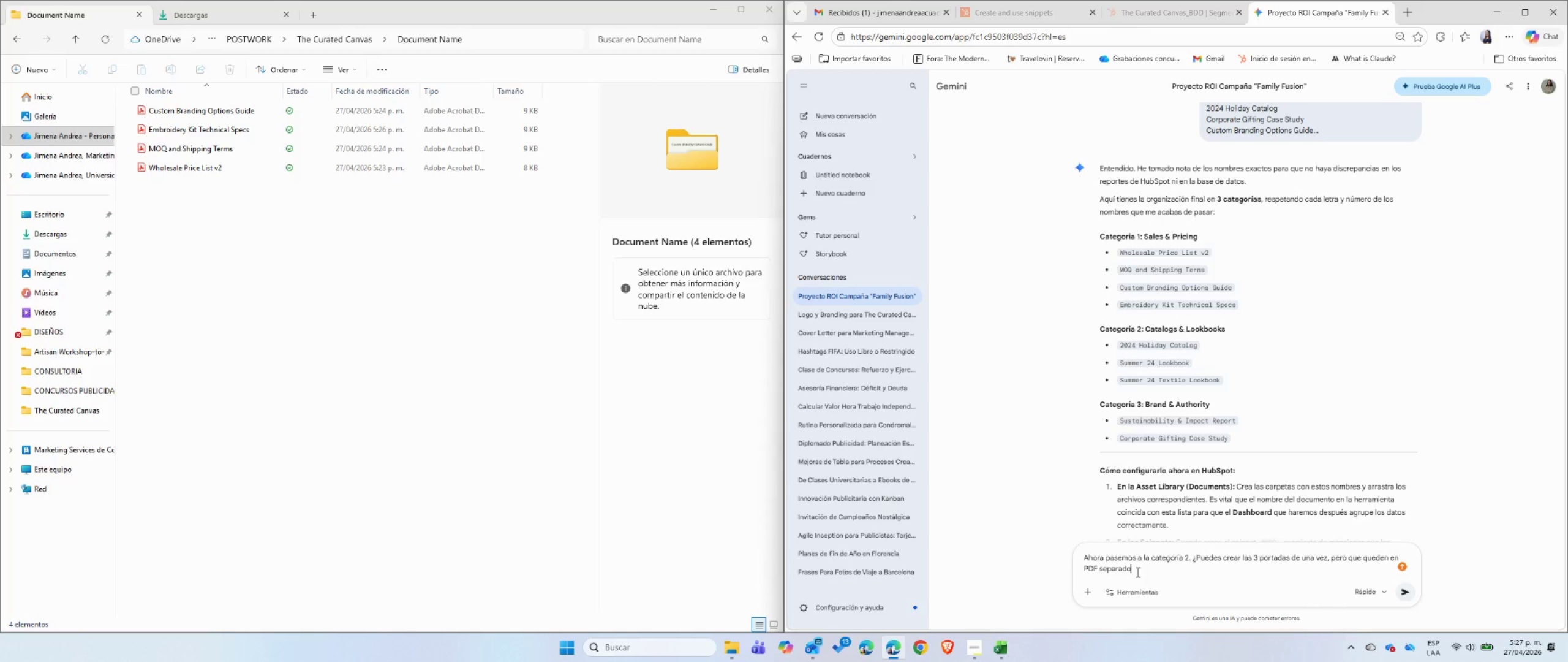 
key(Enter)
 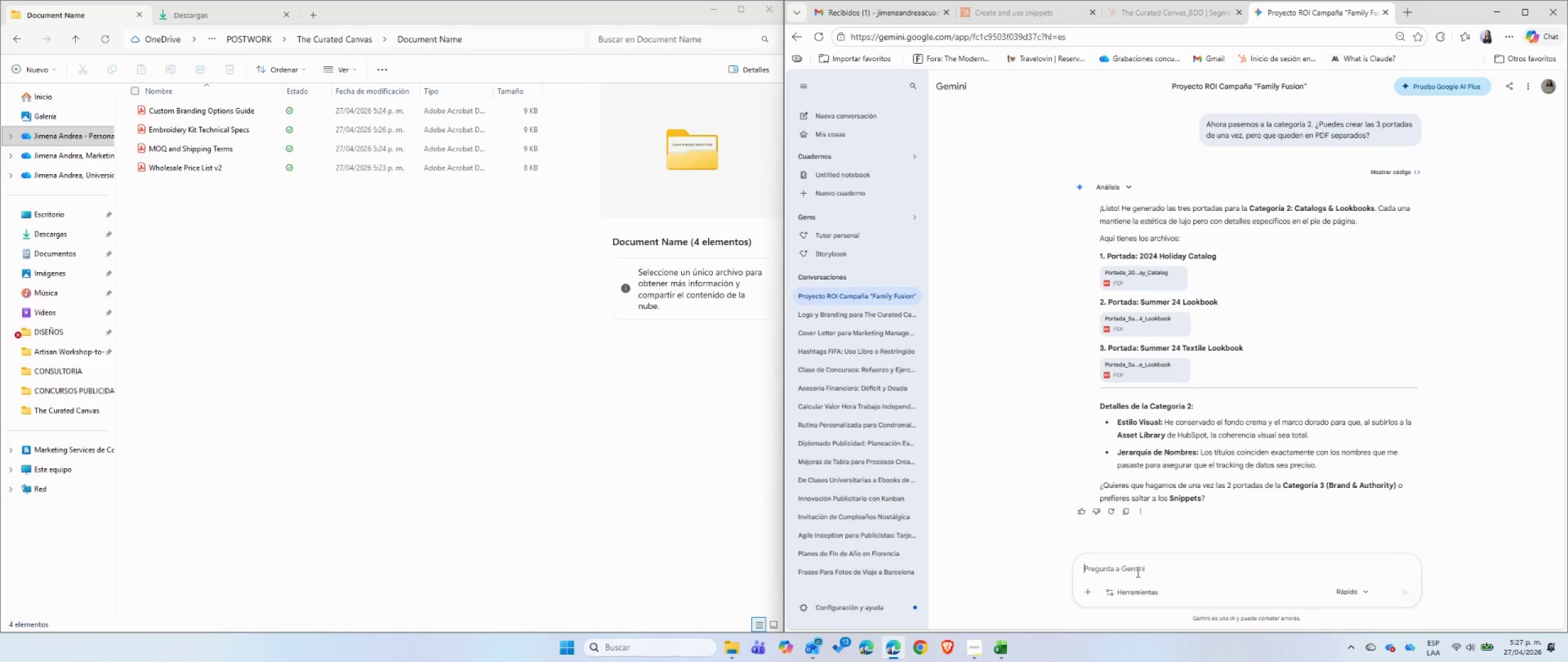 
wait(18.89)
 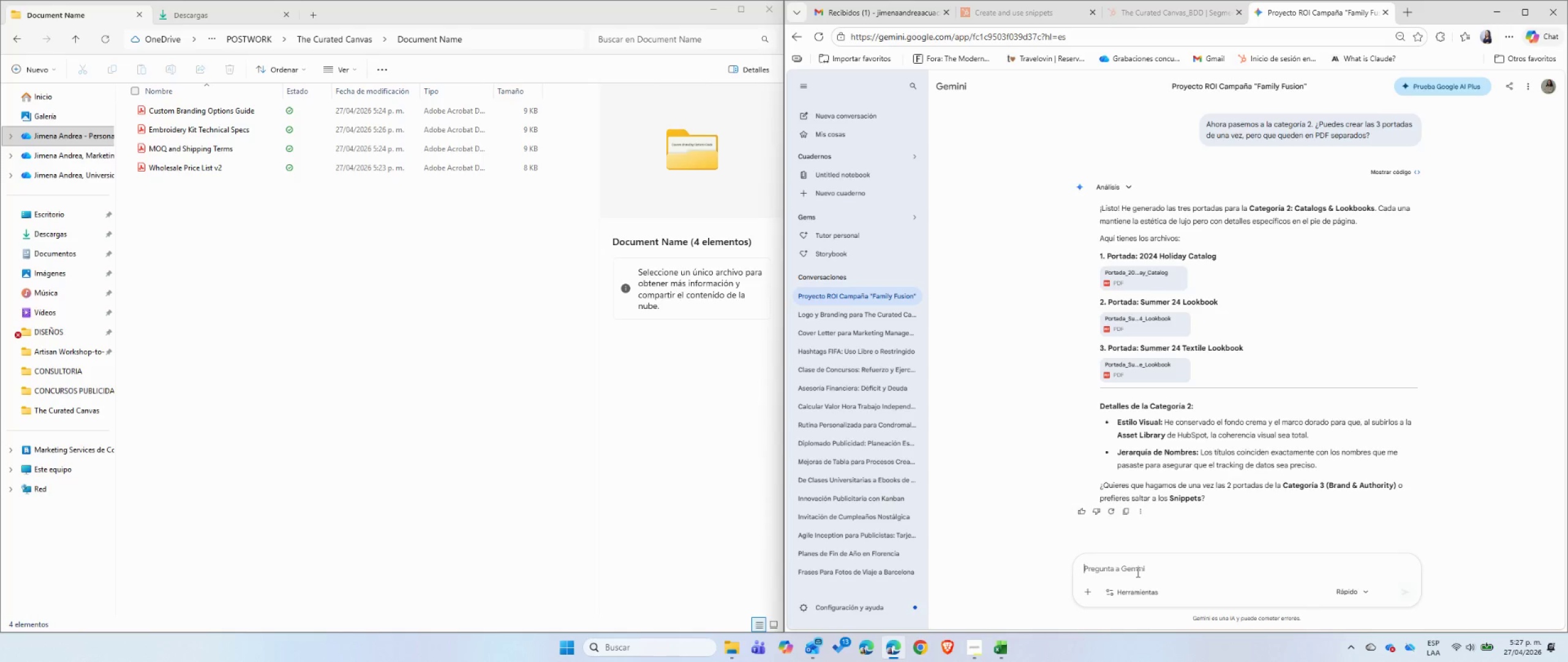 
left_click([1140, 277])
 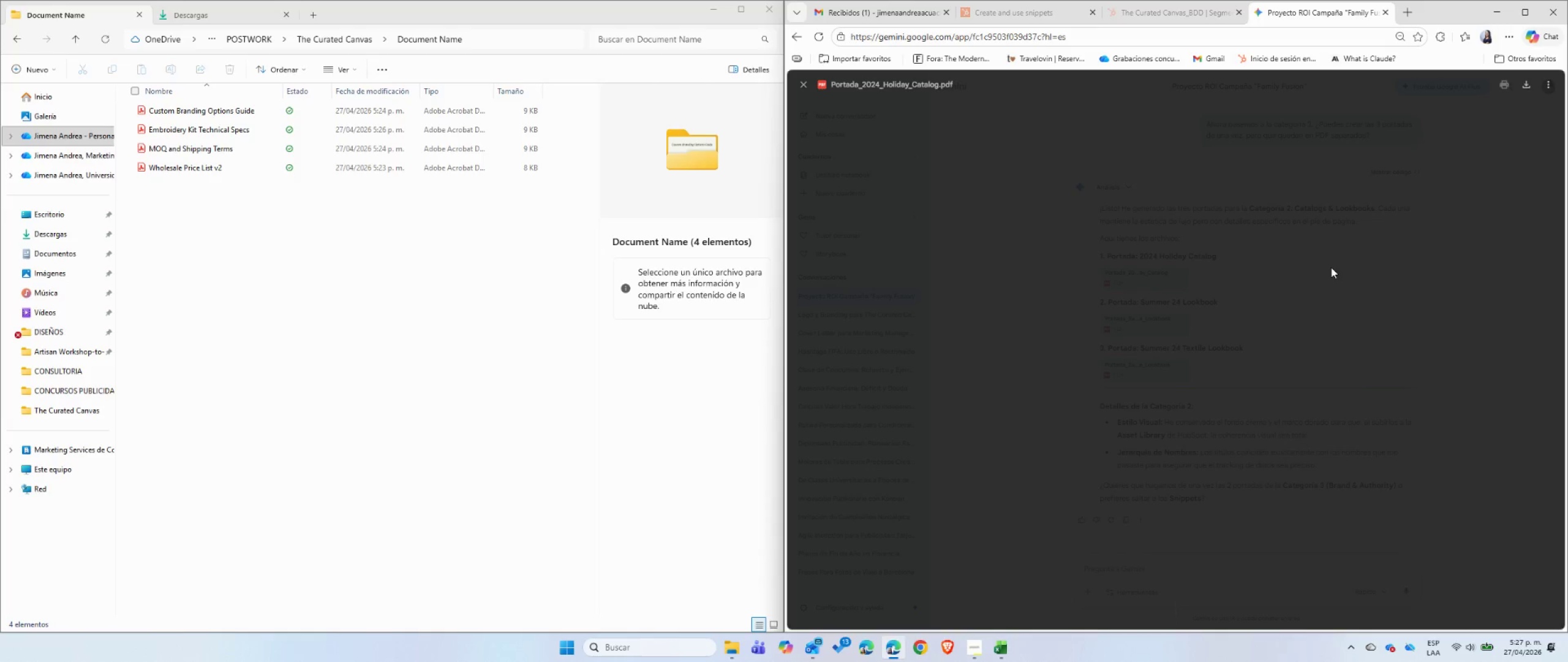 
mouse_move([1373, 257])
 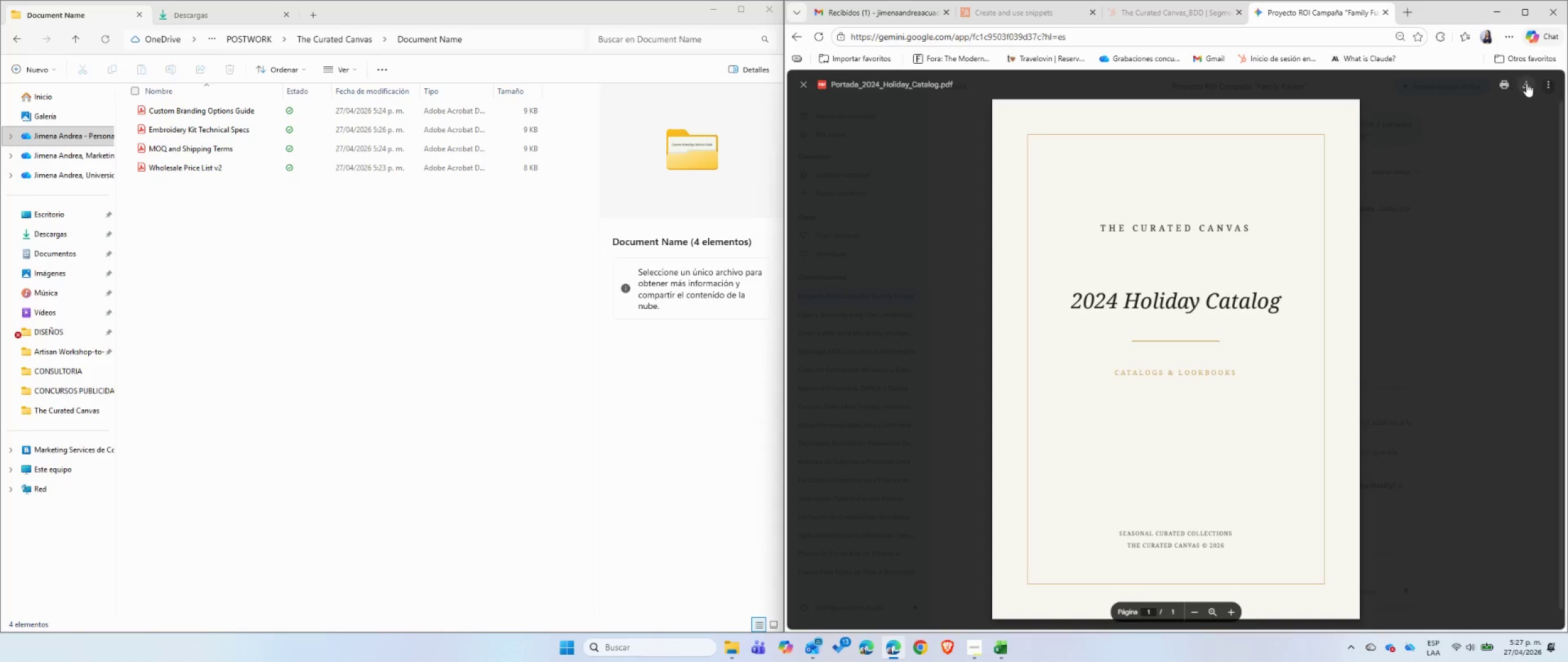 
left_click([1526, 83])
 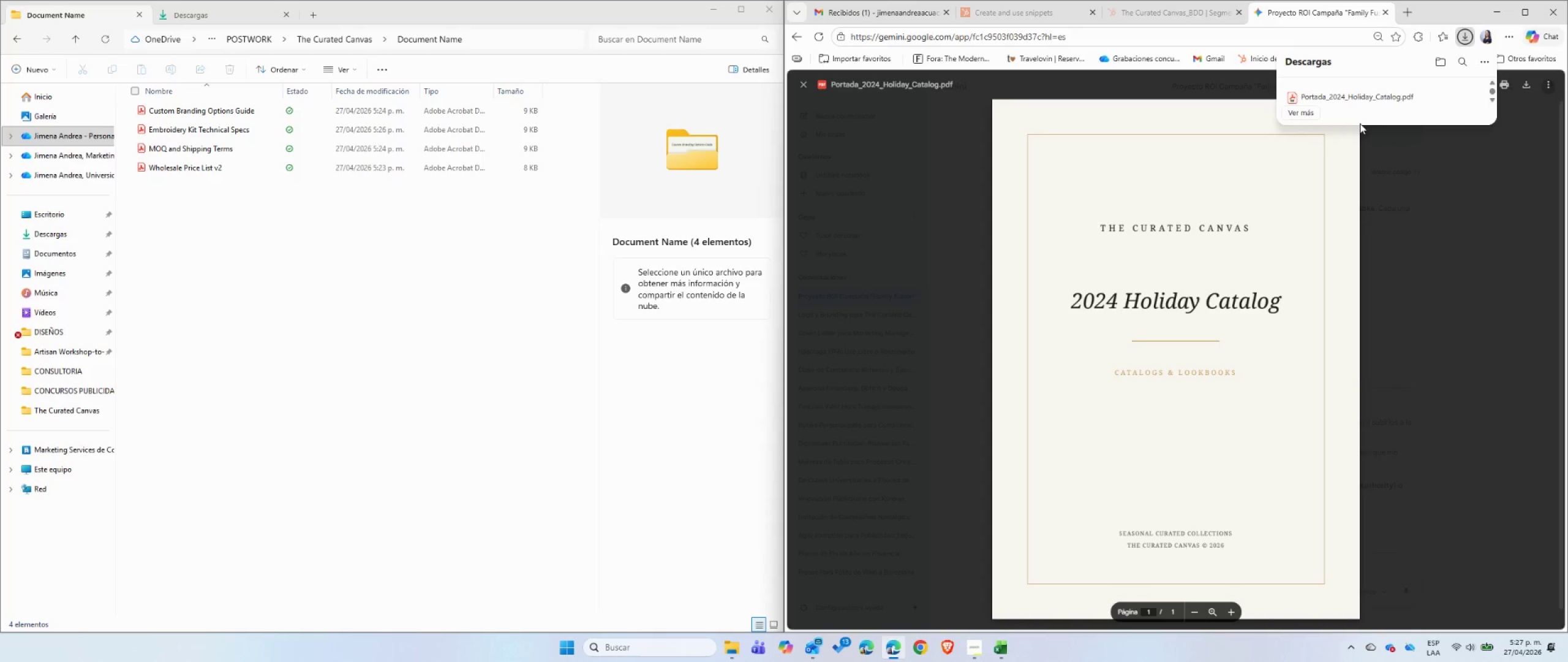 
left_click([1455, 261])
 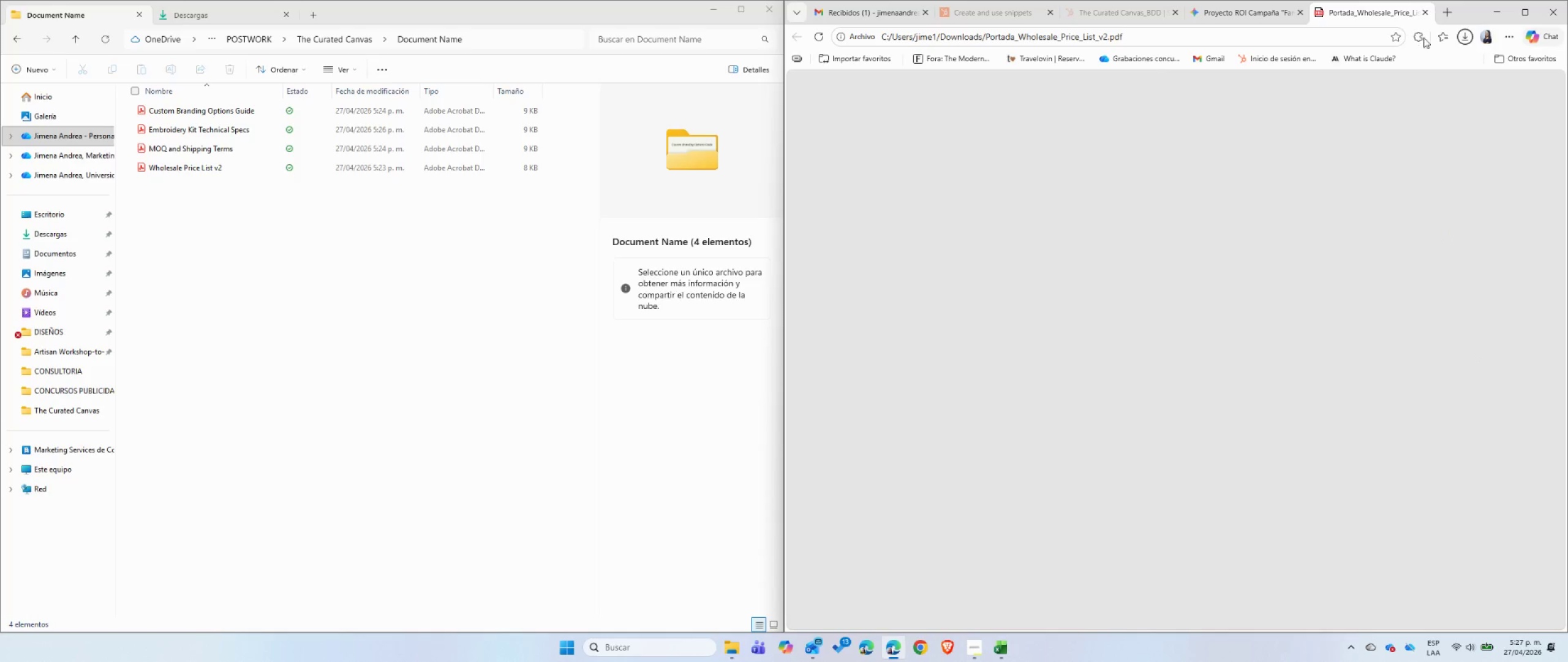 
left_click([1425, 12])
 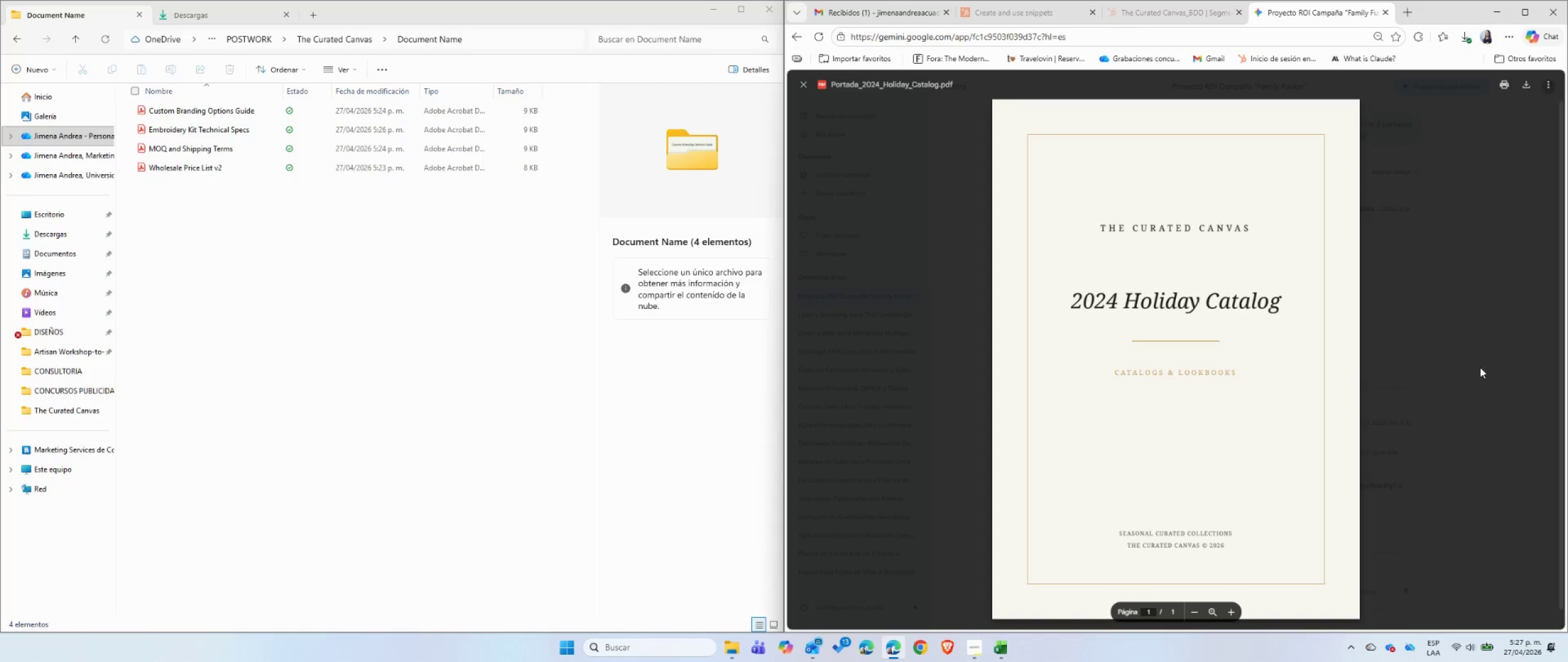 
left_click([1480, 367])
 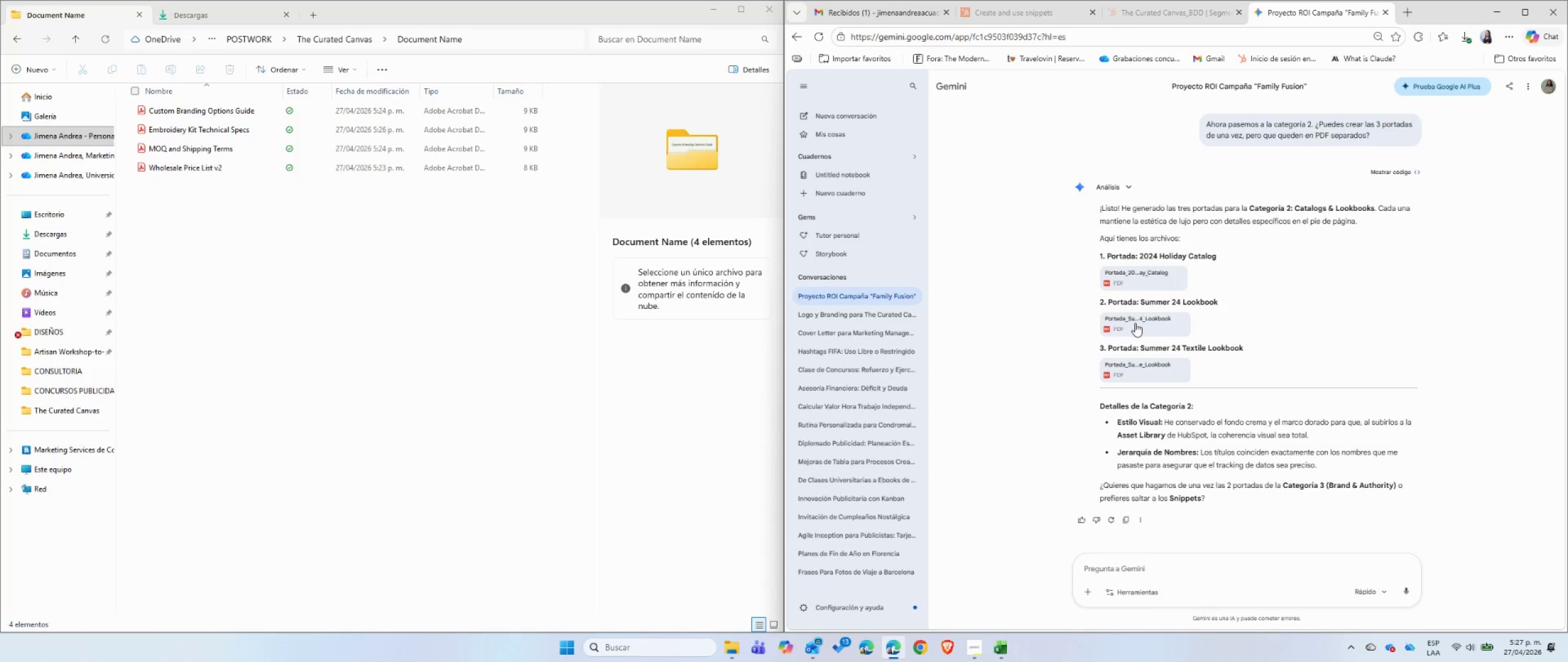 
left_click([1134, 323])
 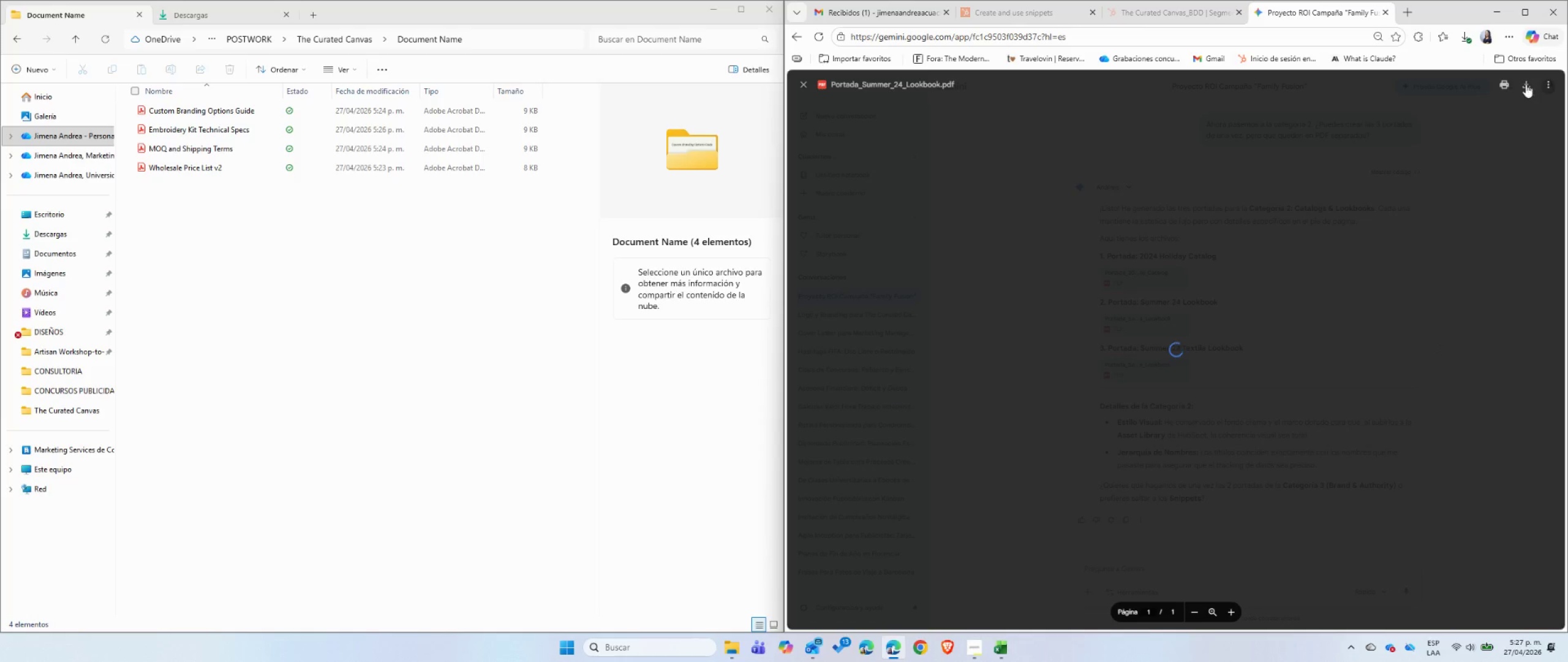 
wait(5.41)
 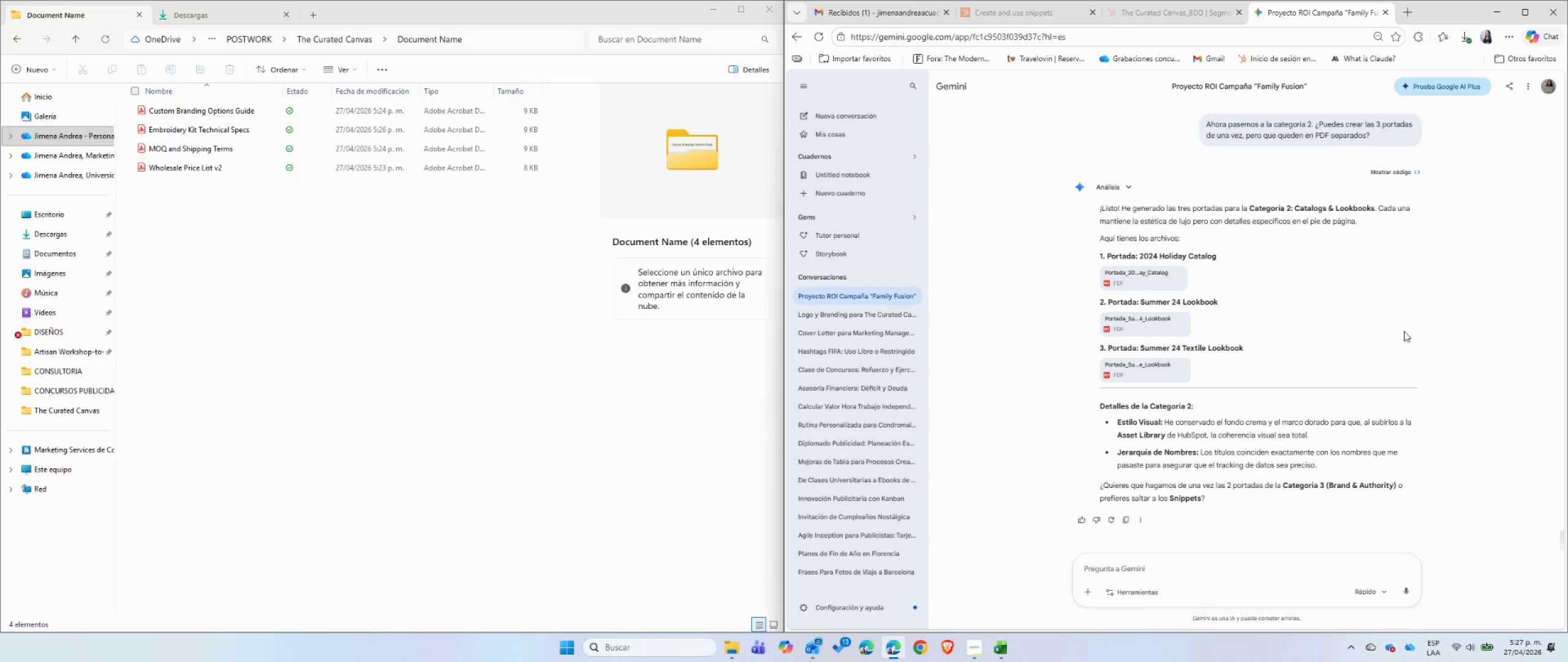 
left_click([1526, 84])
 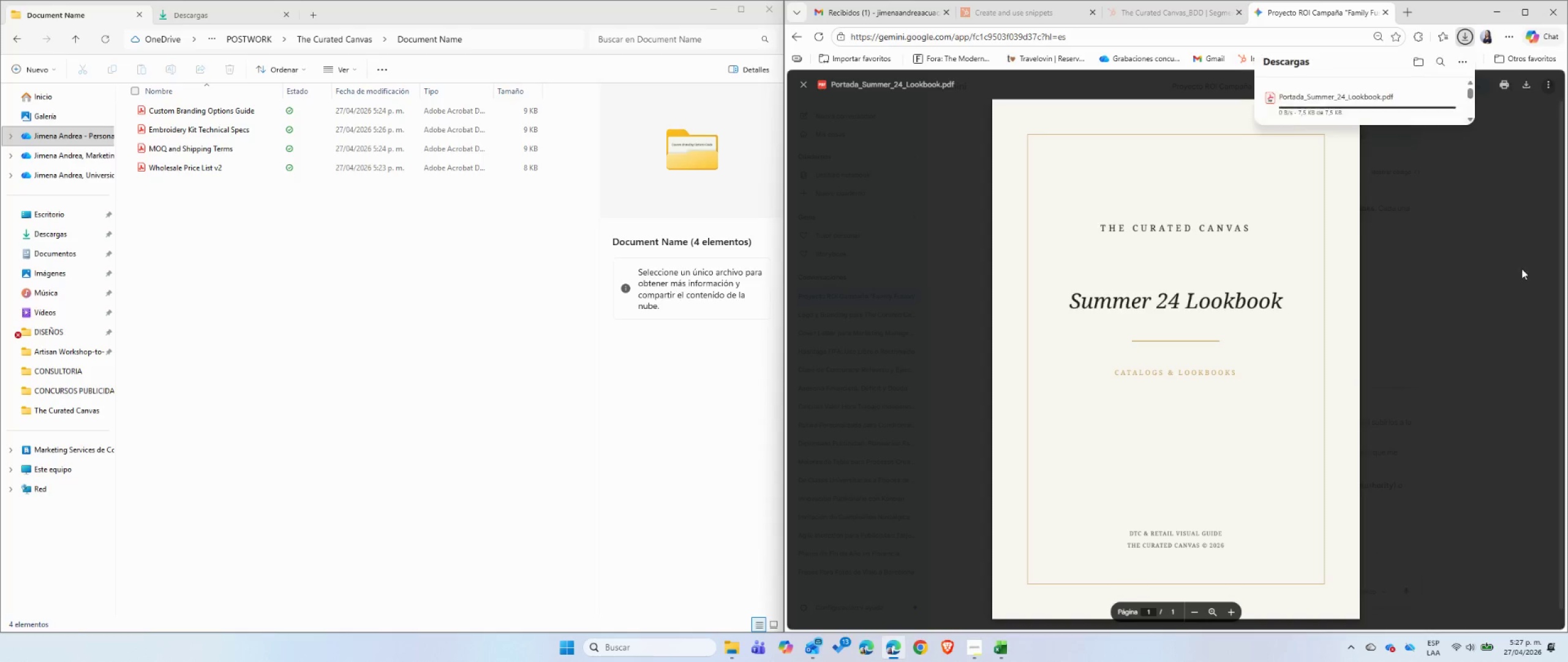 
left_click([1514, 286])
 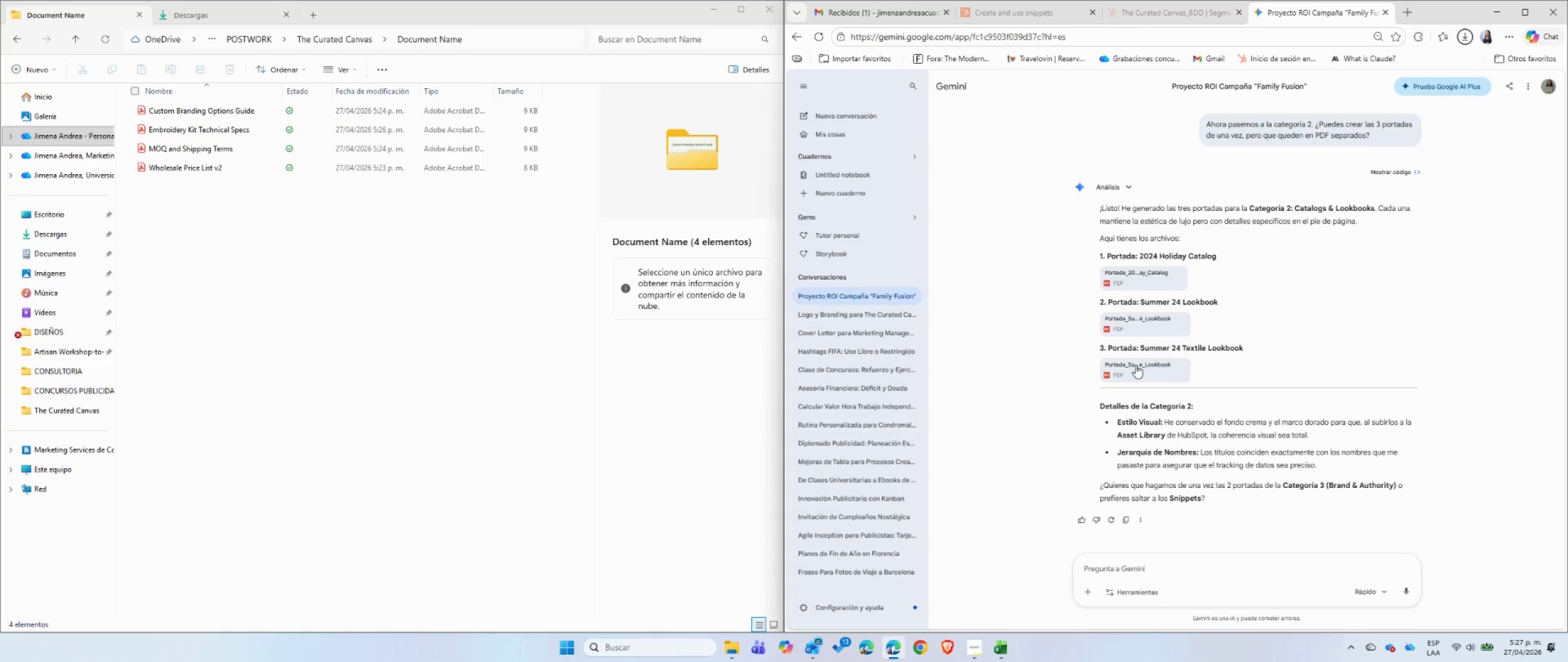 
left_click([1136, 365])
 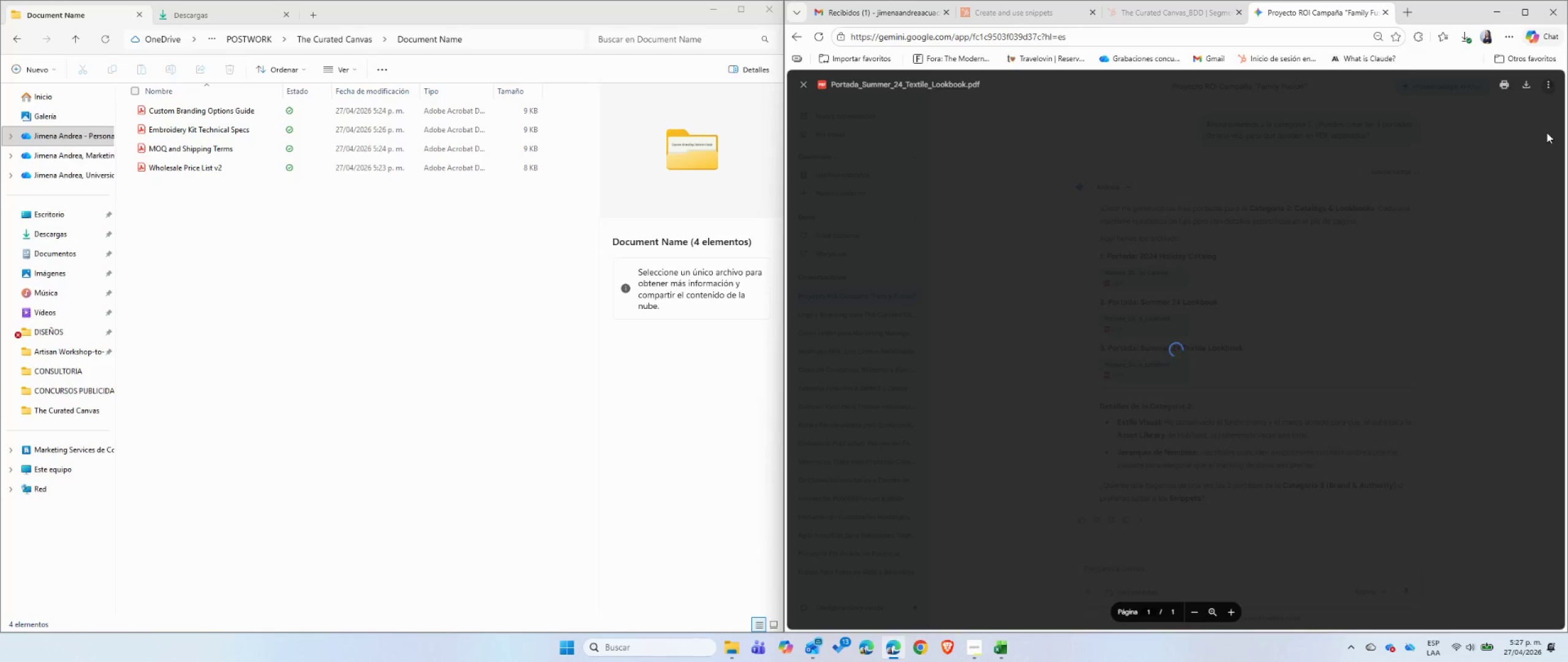 
wait(6.45)
 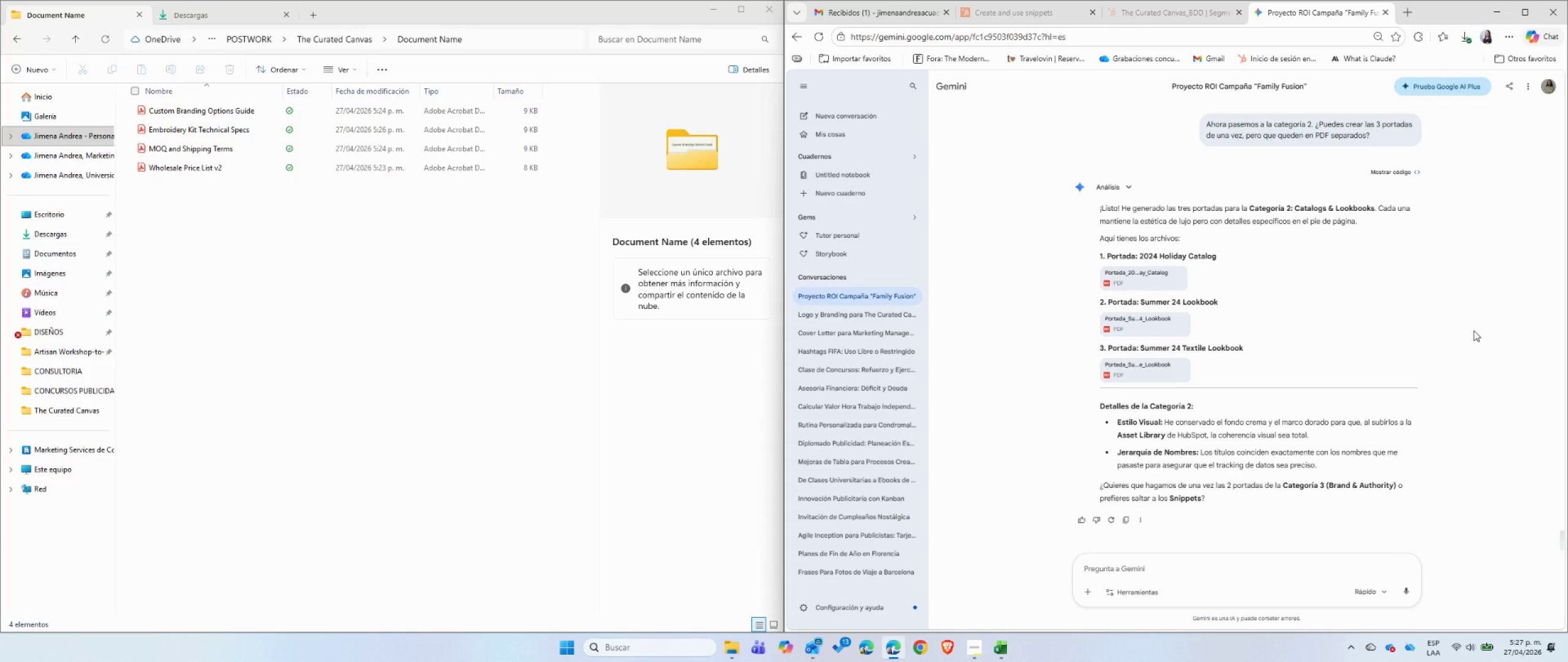 
left_click([1528, 84])
 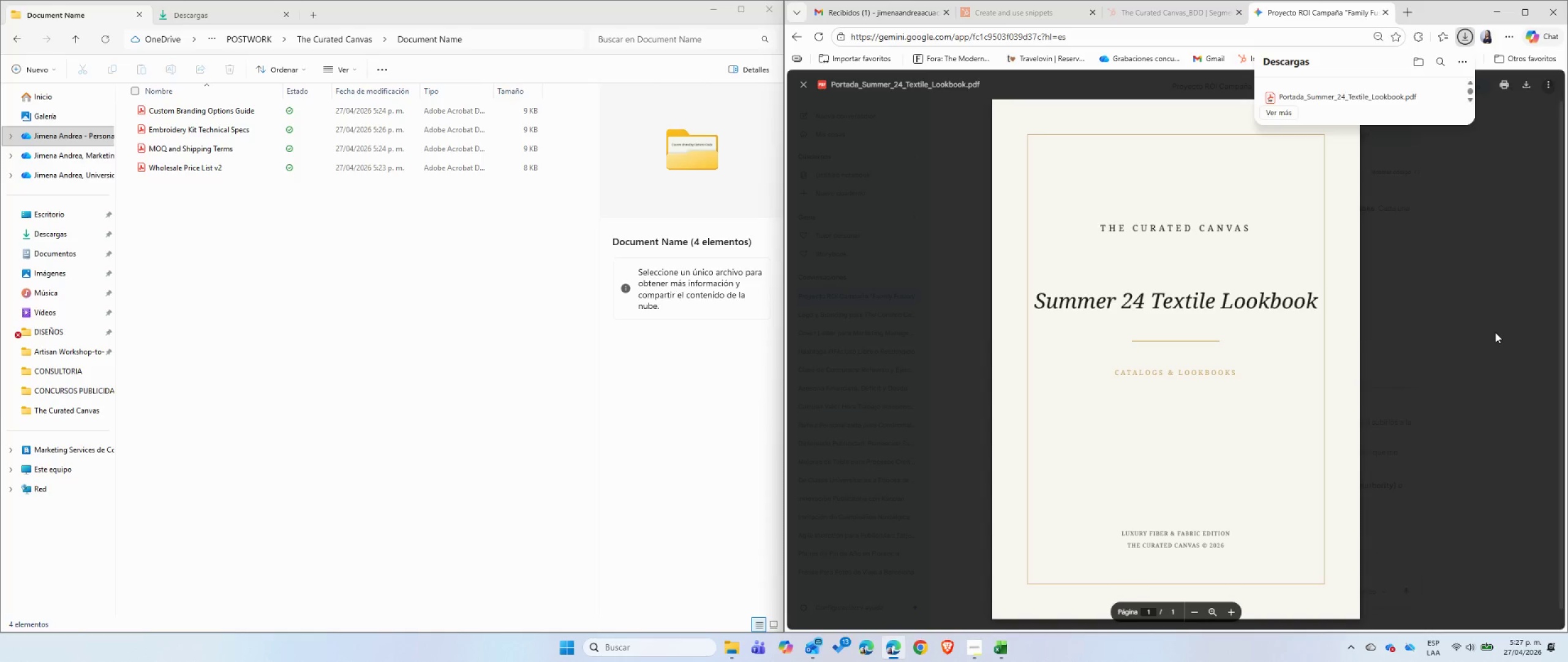 
left_click([1481, 264])
 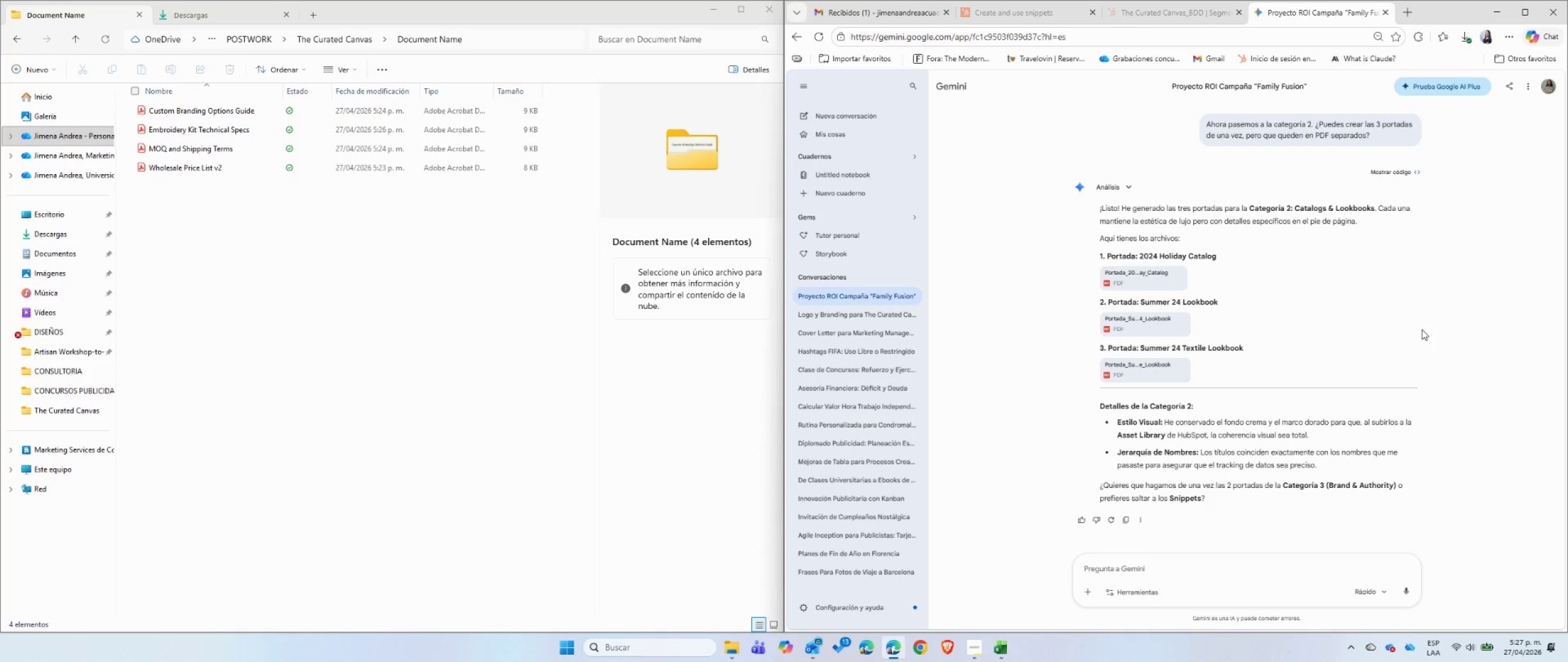 
scroll: coordinate [1343, 403], scroll_direction: up, amount: 28.0
 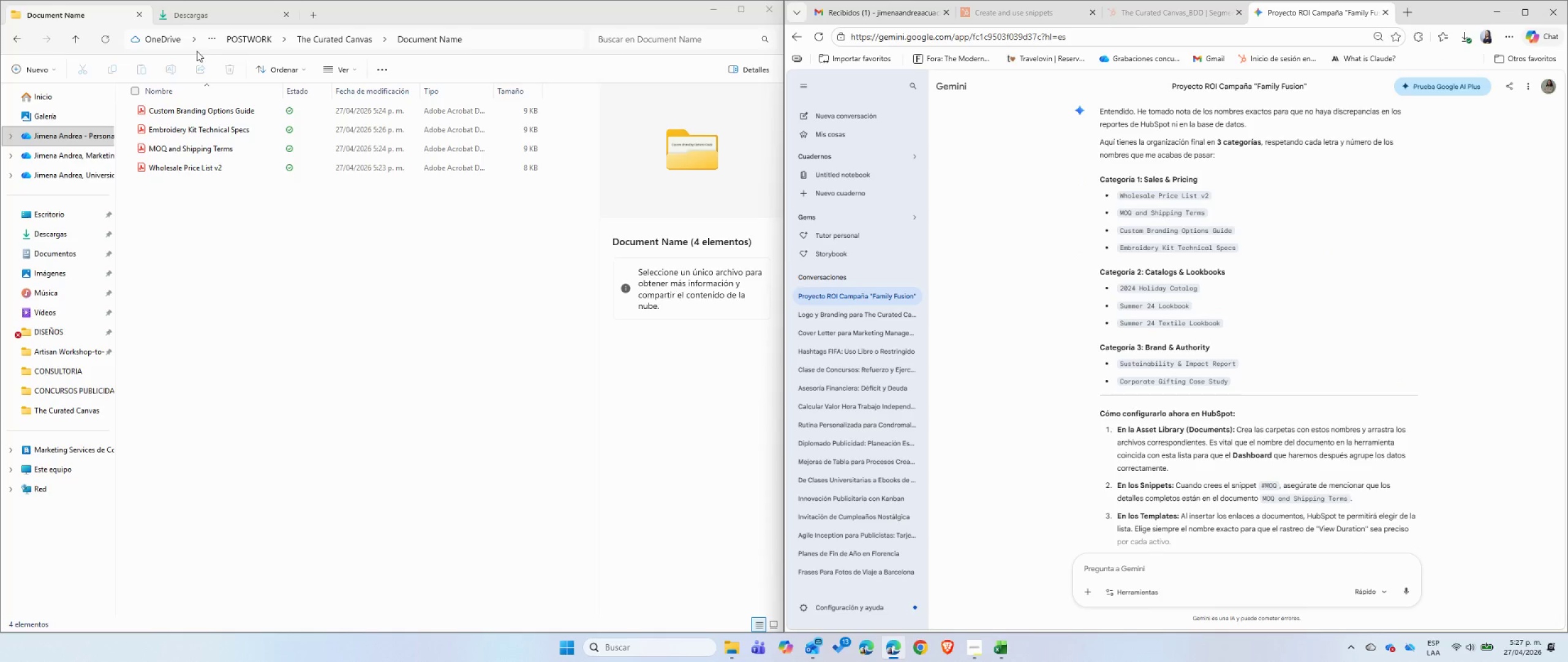 
left_click([198, 9])
 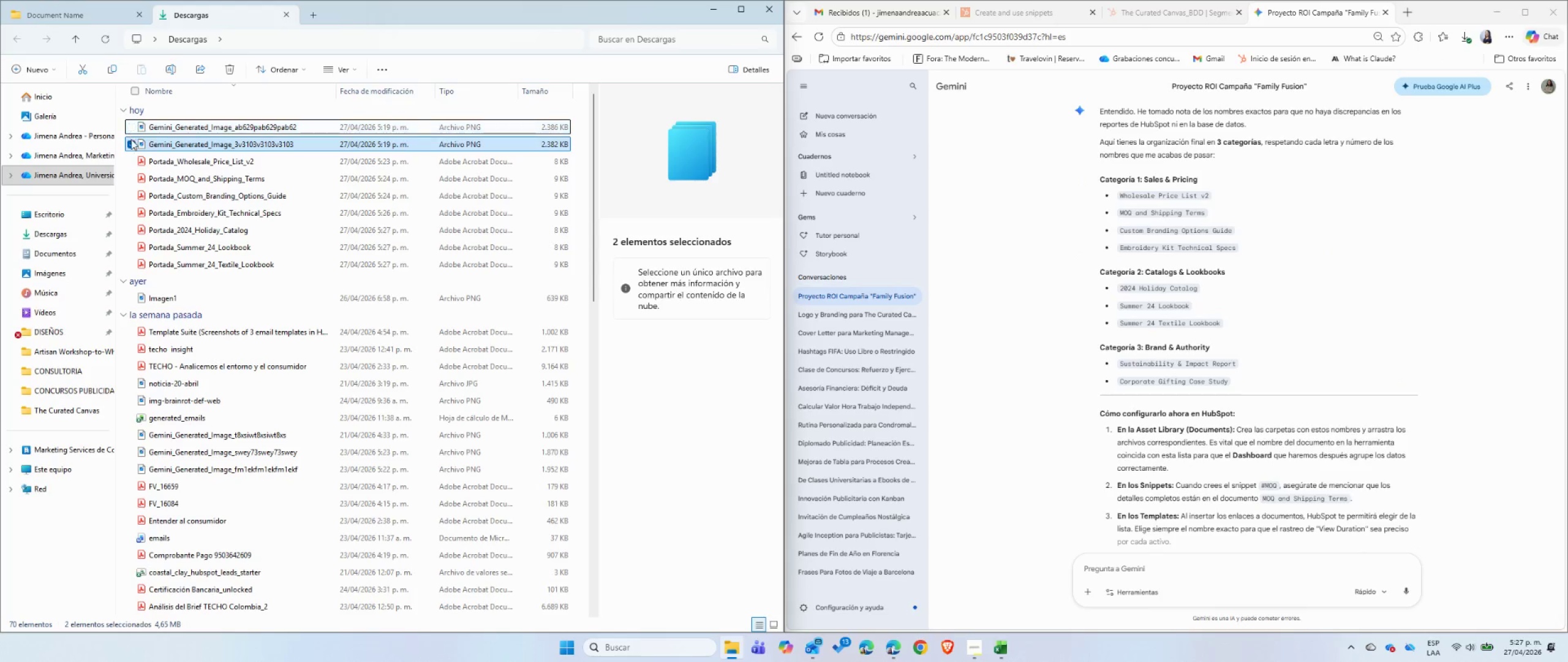 
double_click([132, 150])
 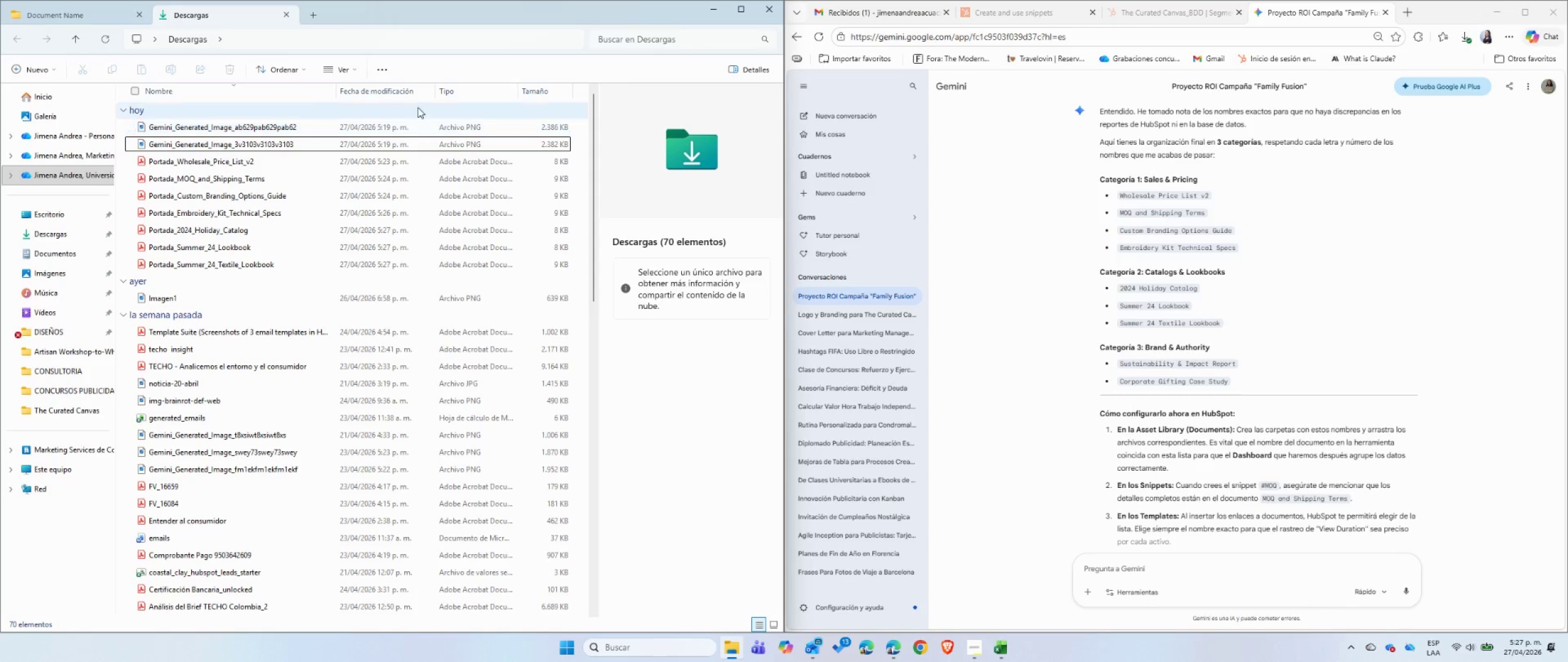 
left_click([390, 91])
 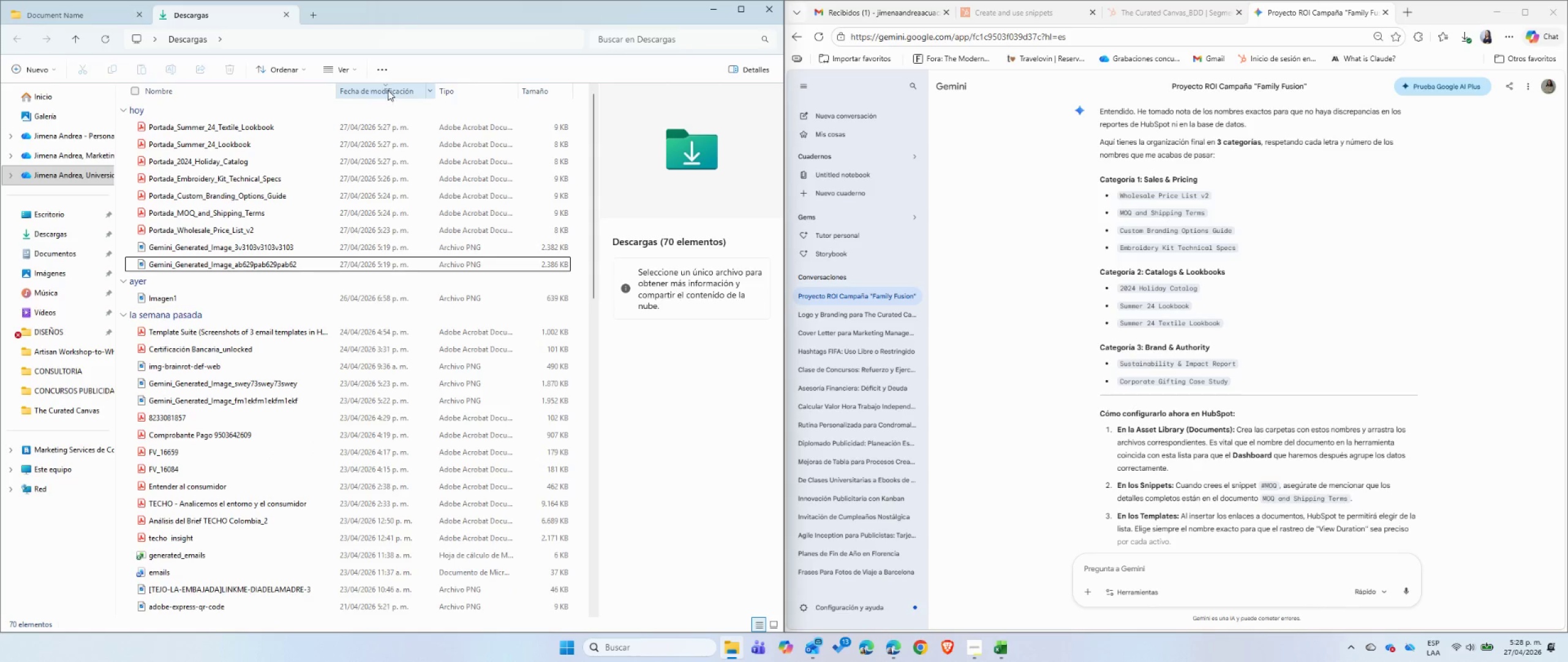 
mouse_move([191, 157])
 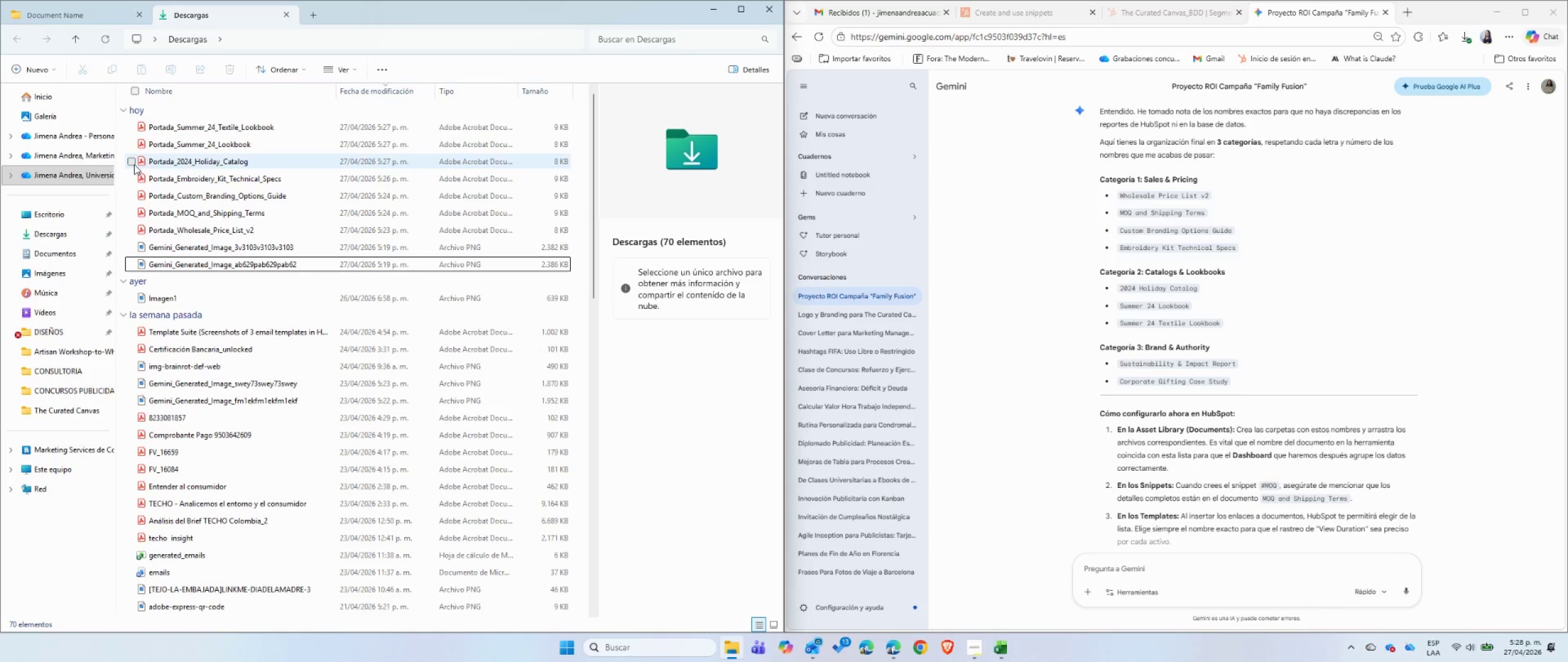 
left_click([134, 164])
 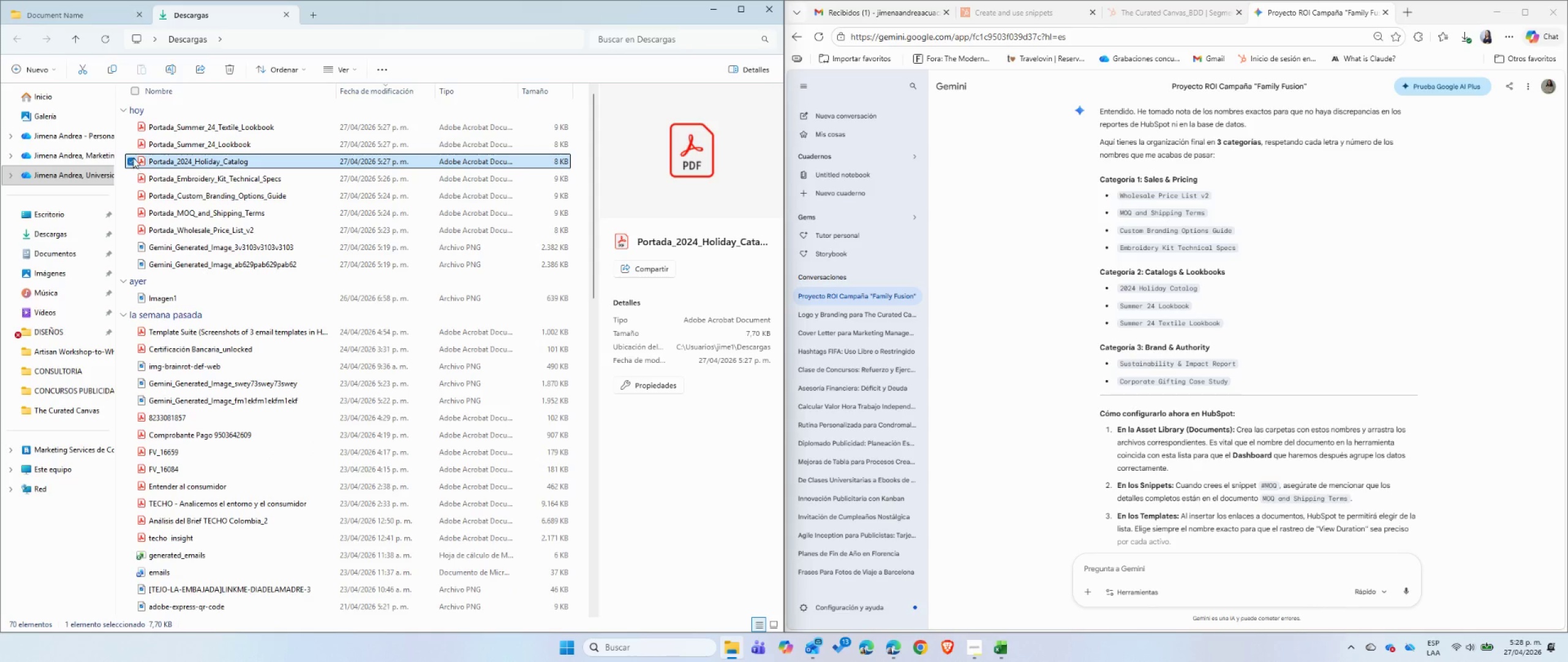 
left_click([134, 143])
 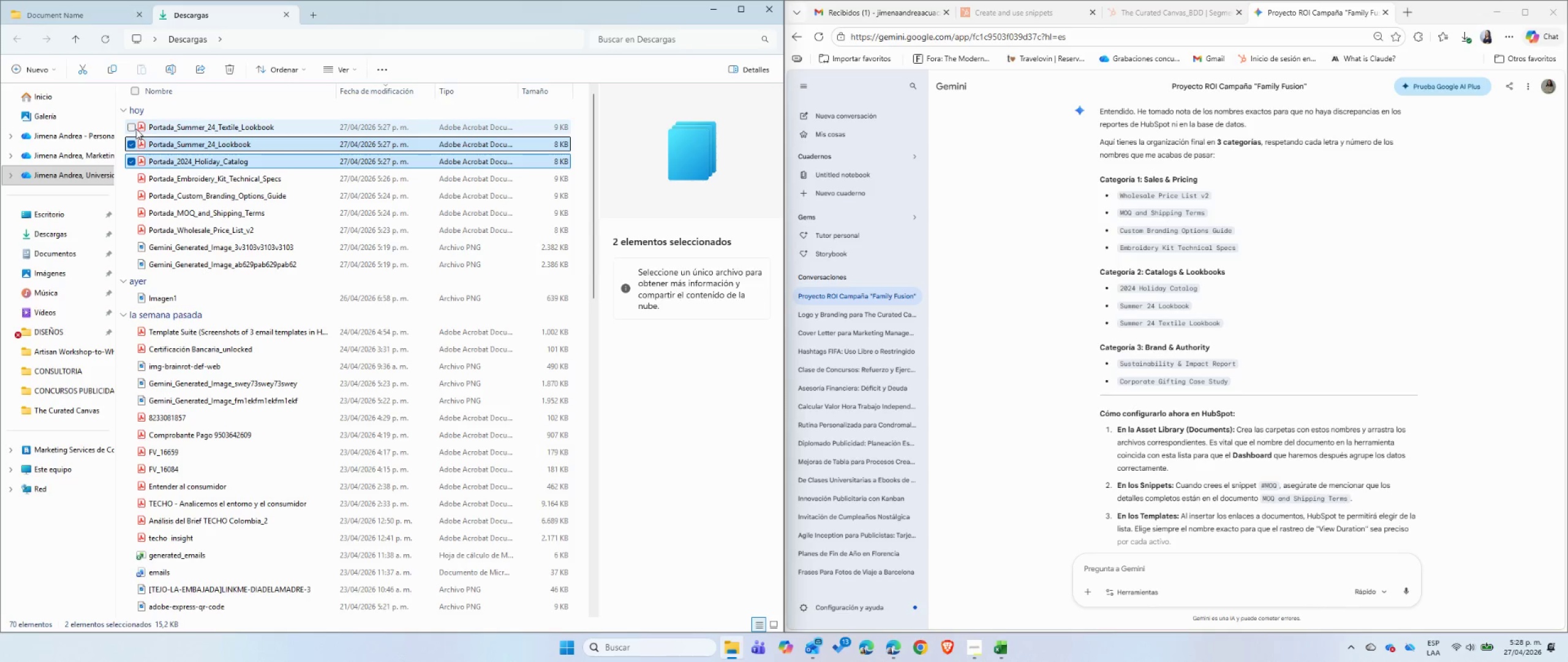 
left_click([129, 125])
 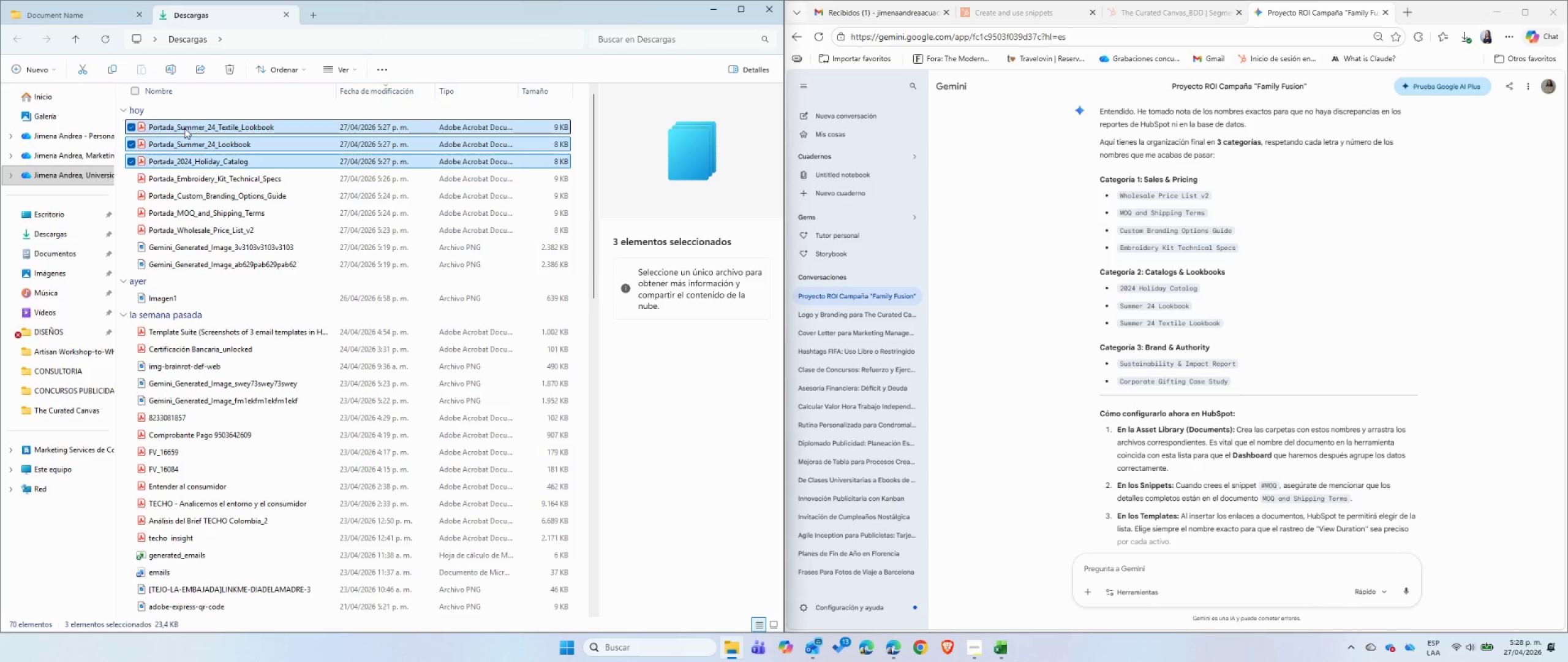 
right_click([184, 128])
 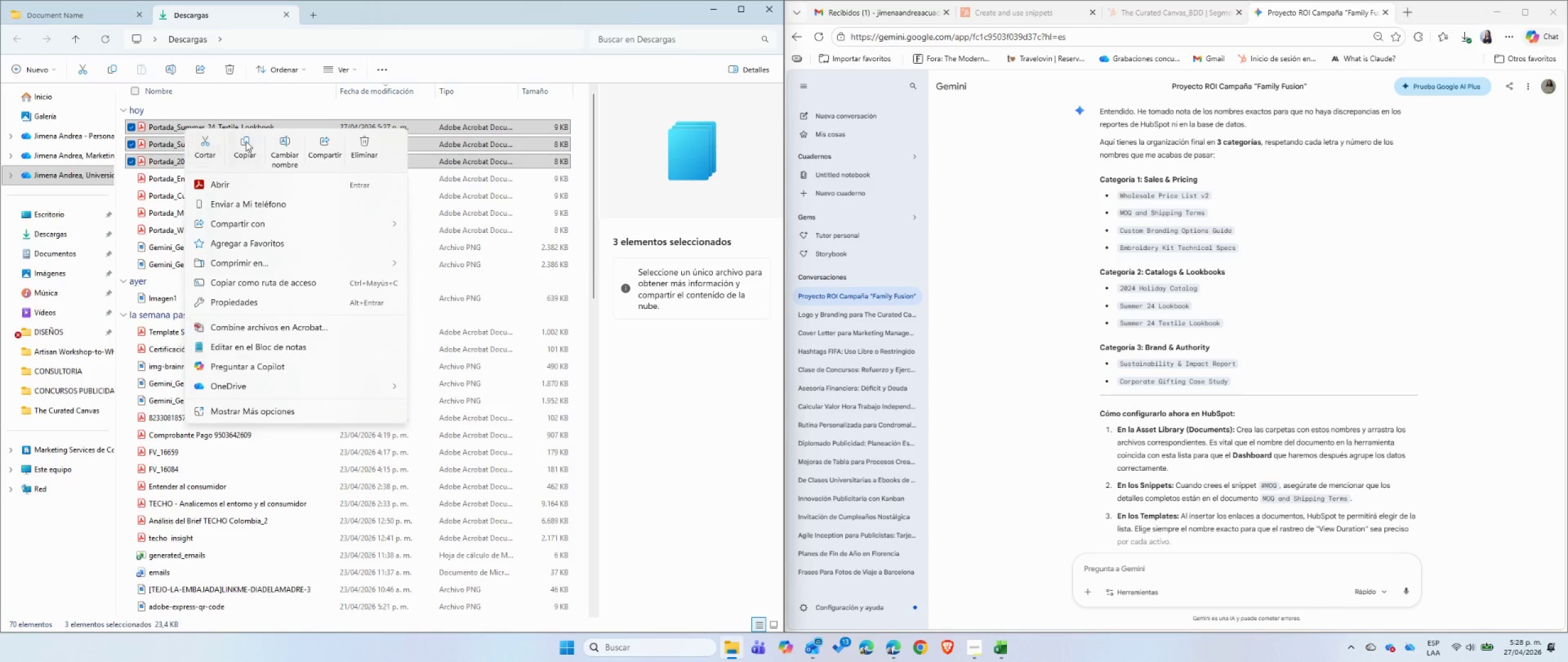 
left_click([246, 141])
 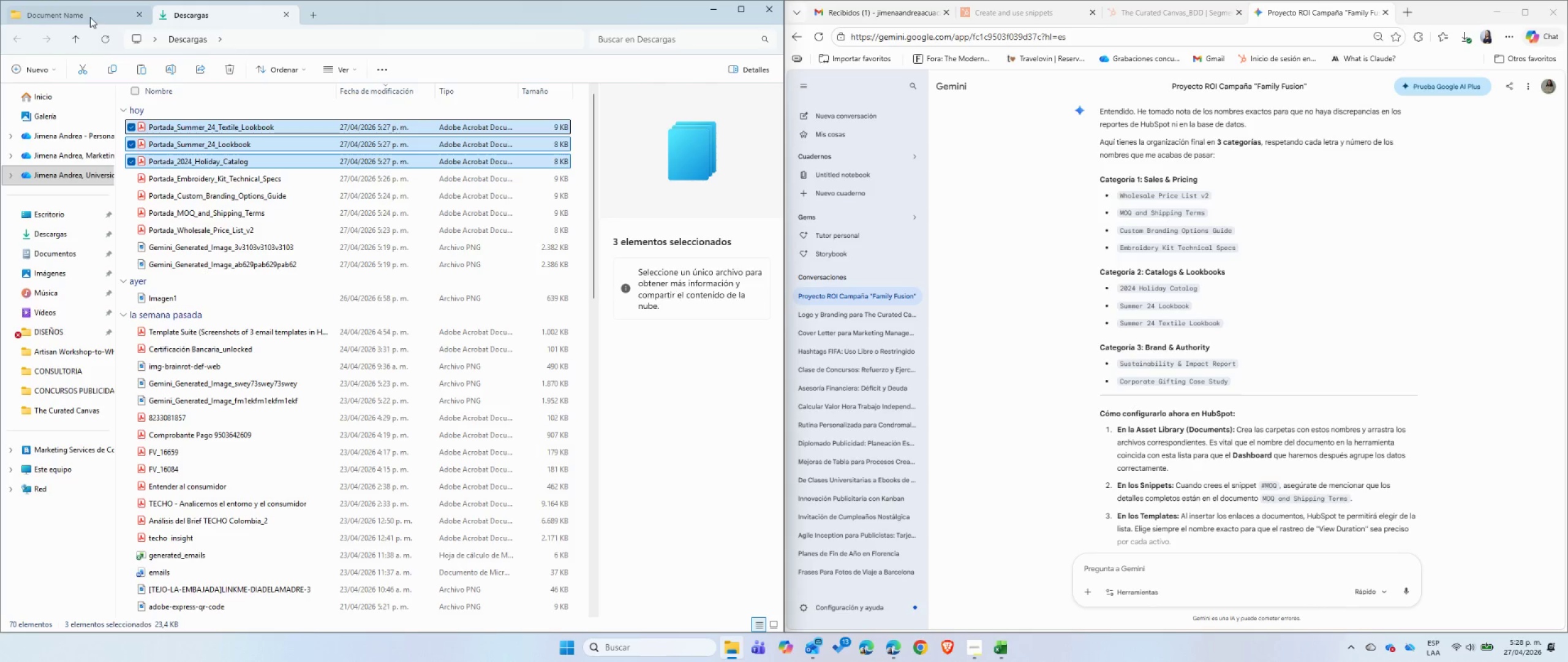 
left_click([88, 12])
 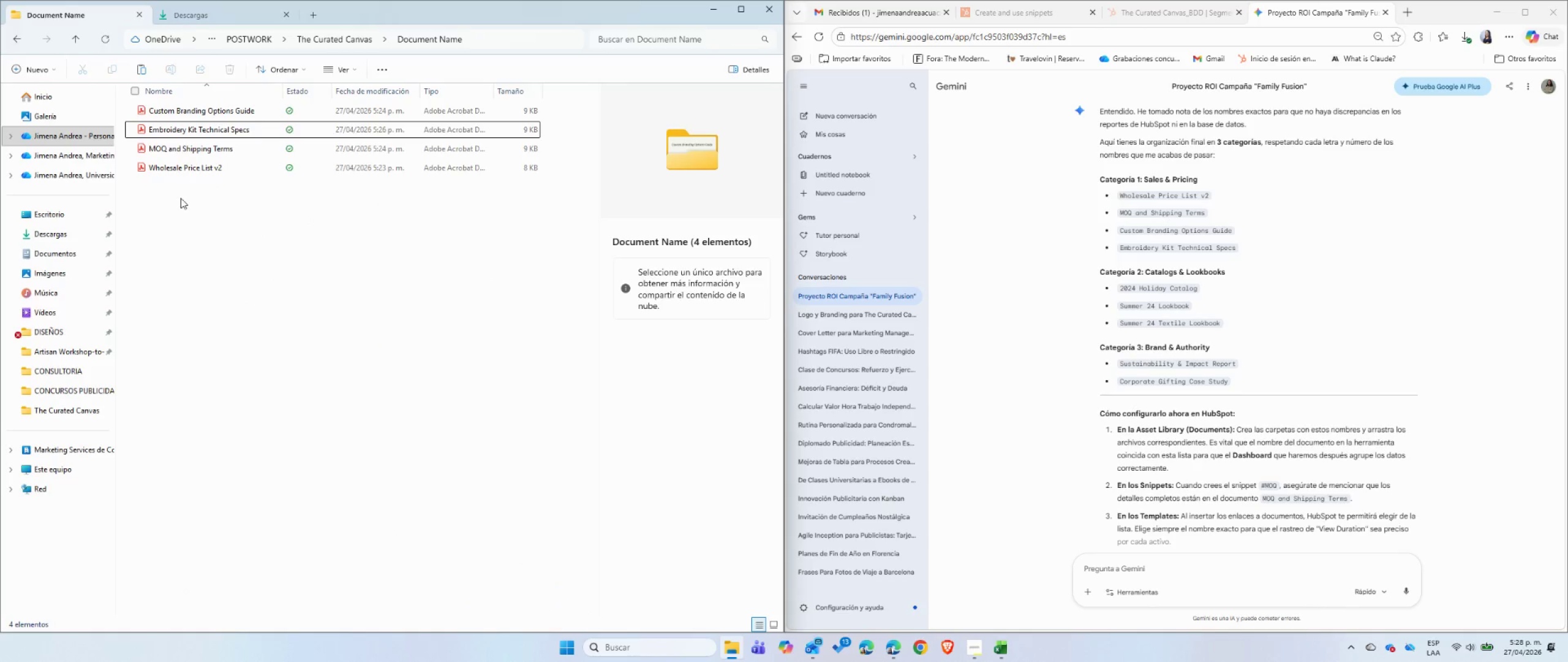 
left_click([183, 205])
 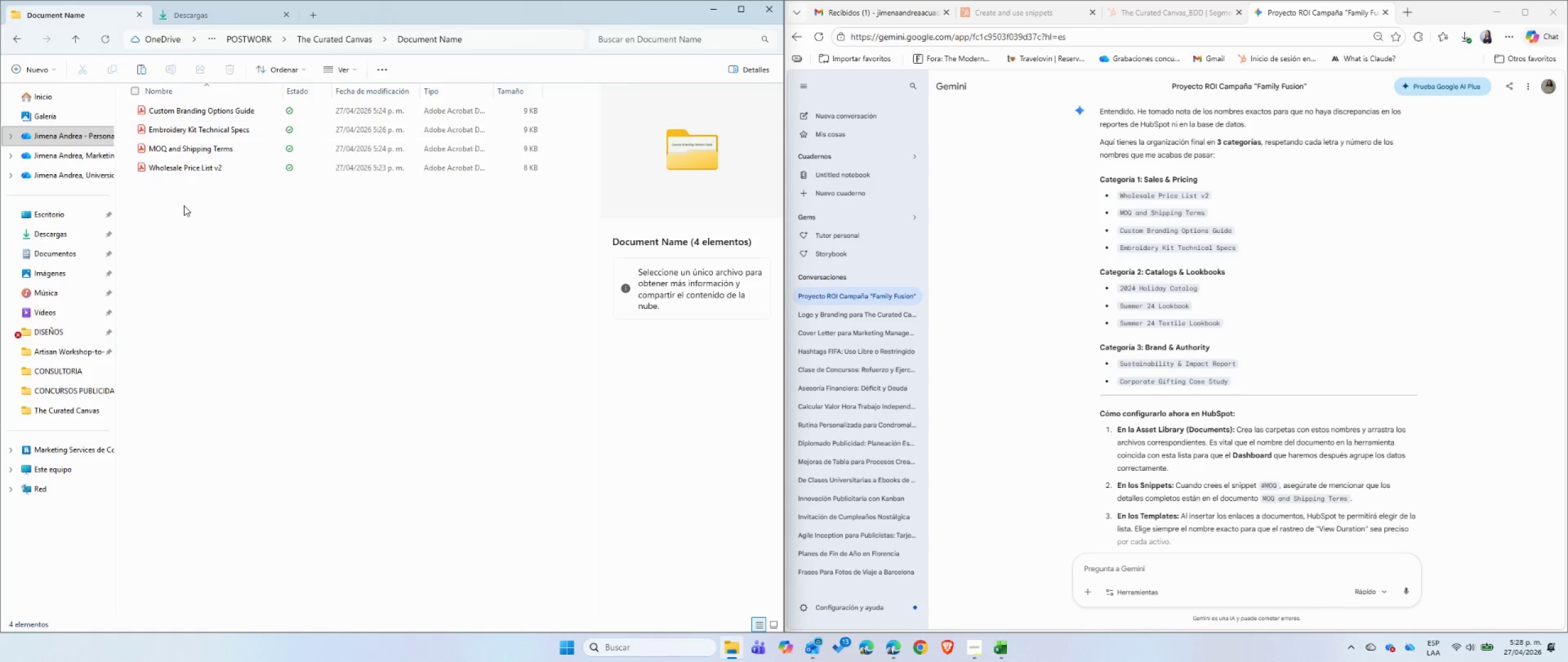 
right_click([184, 205])
 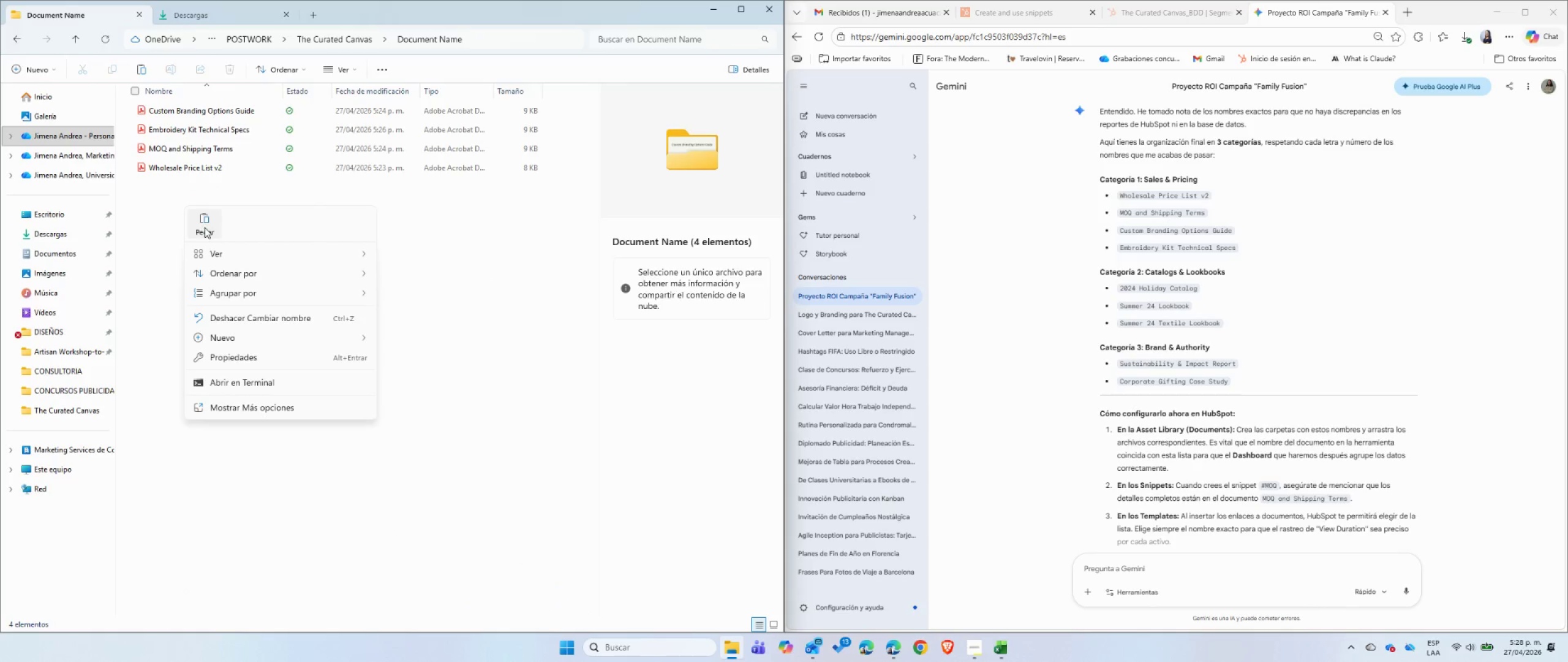 
left_click([205, 227])
 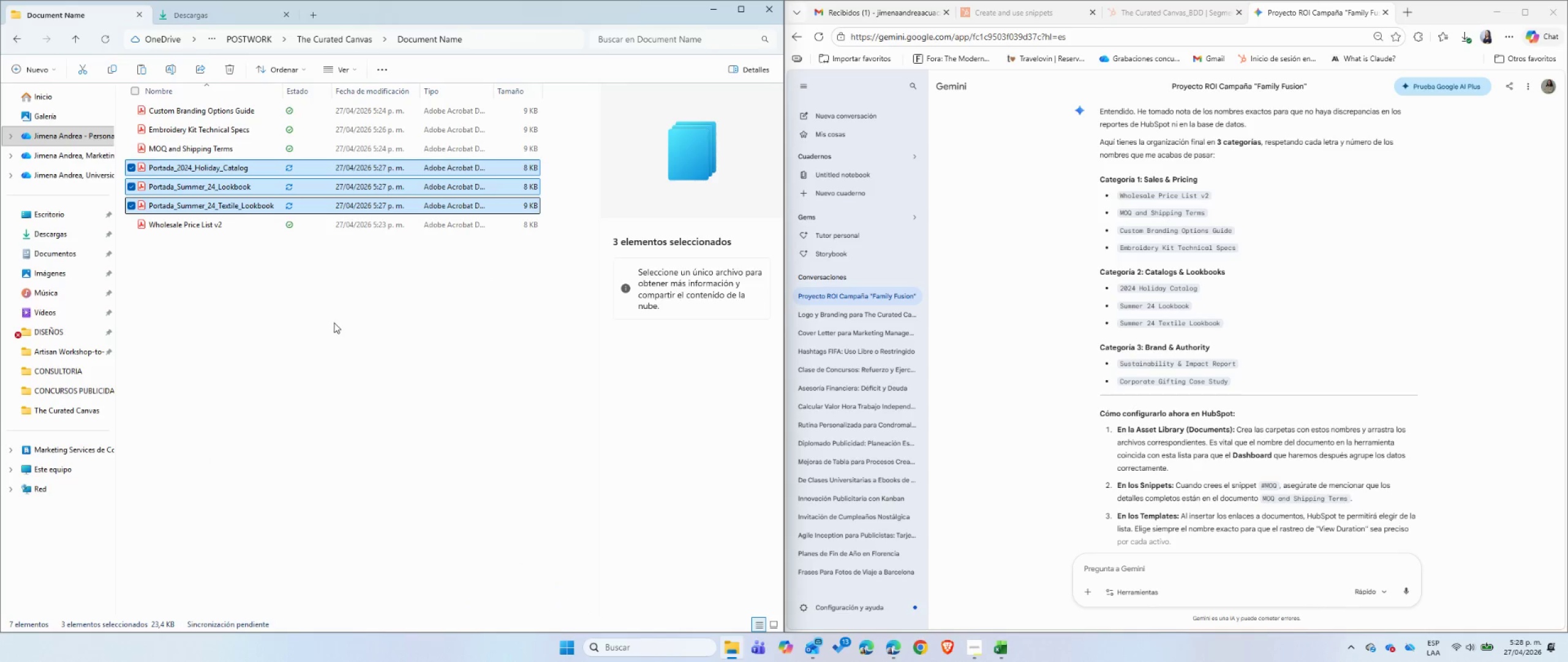 
left_click([277, 293])
 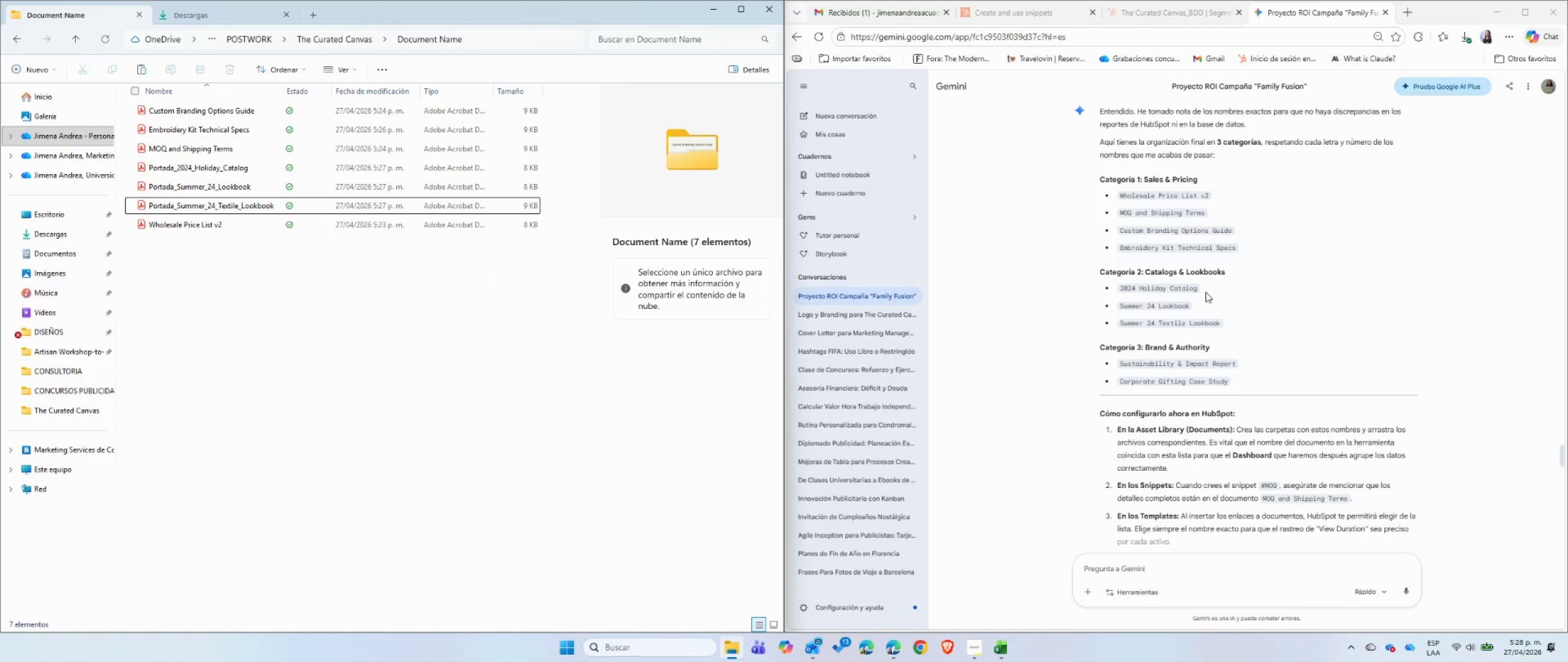 
left_click_drag(start_coordinate=[1199, 292], to_coordinate=[1117, 294])
 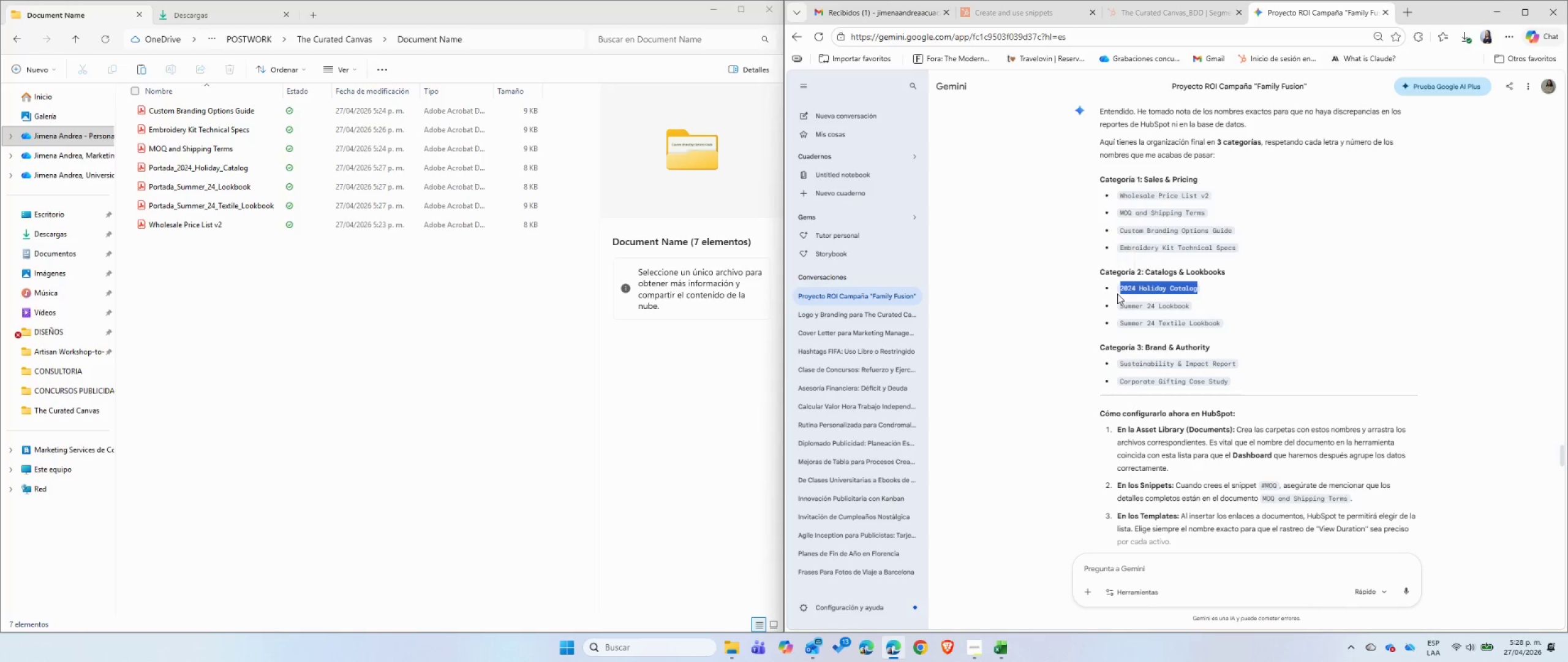 
key(Control+C)
 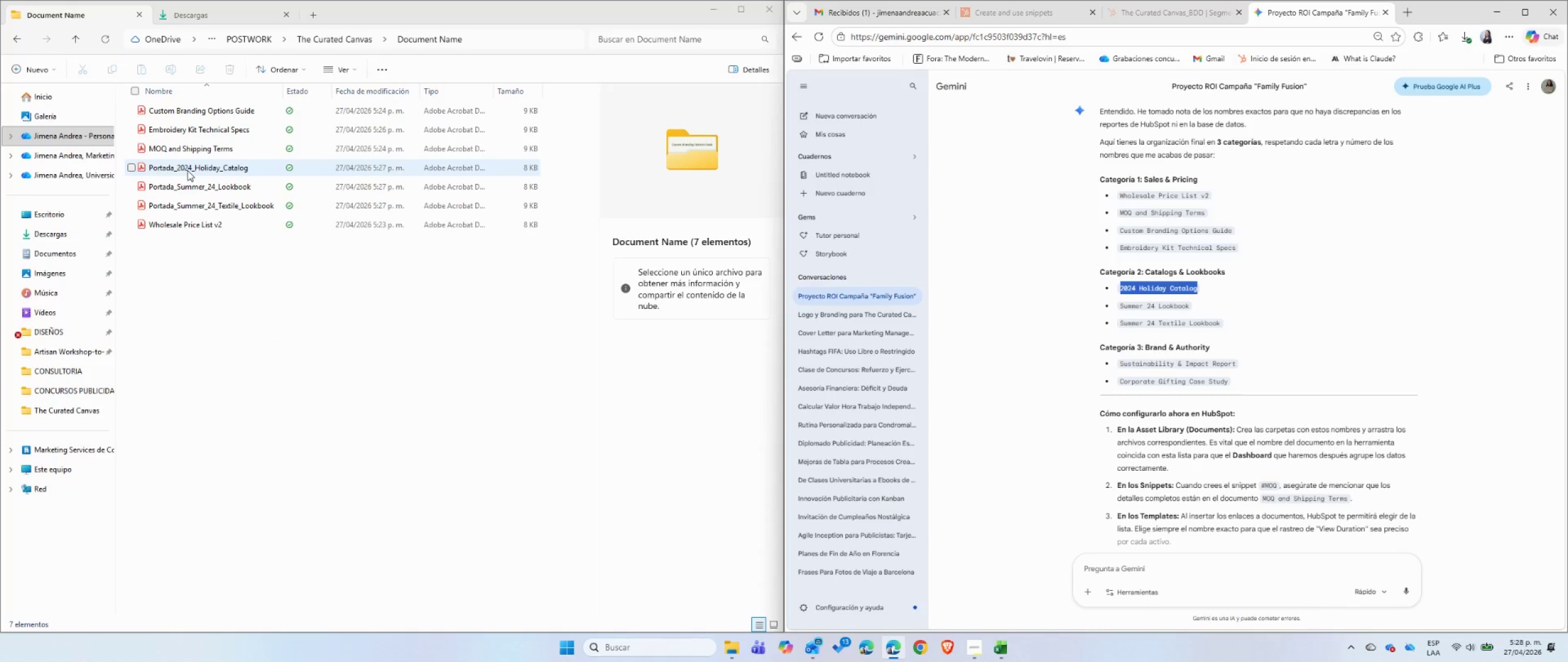 
left_click([187, 170])
 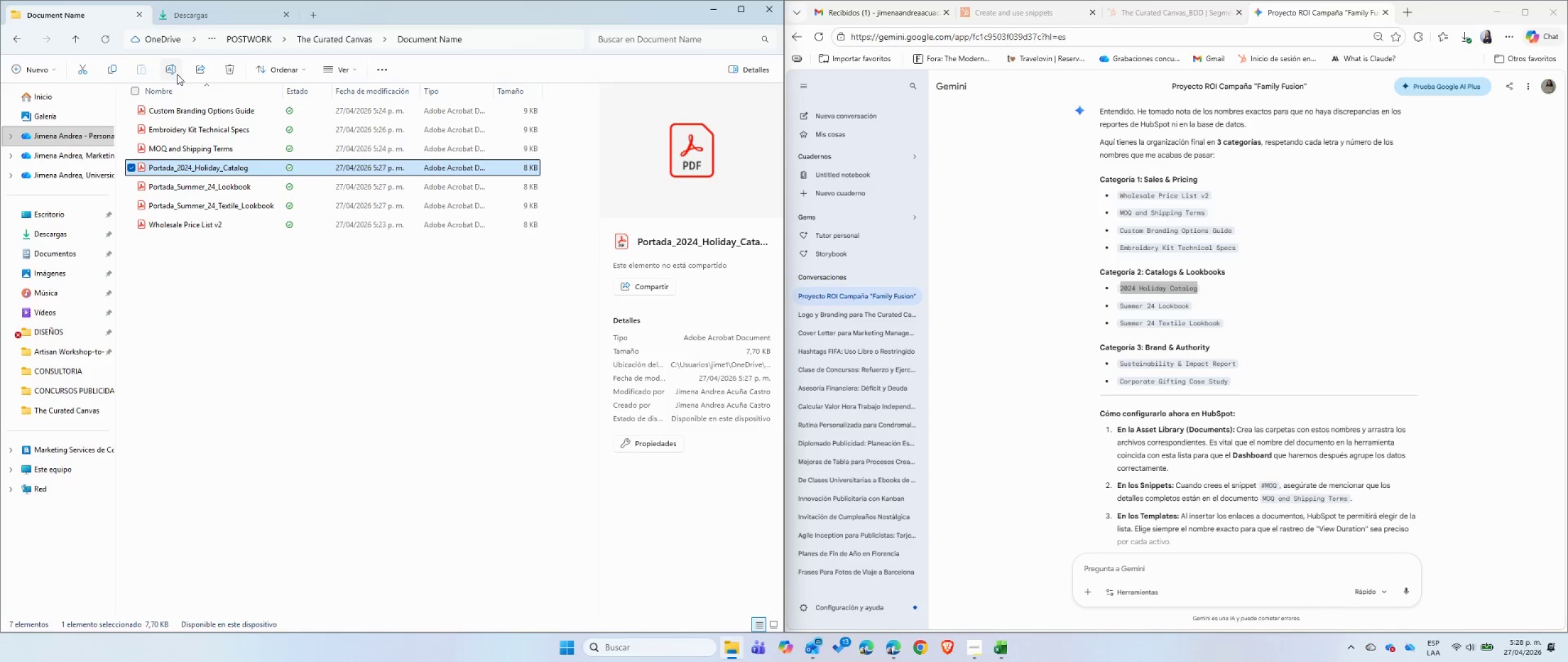 
left_click([177, 72])
 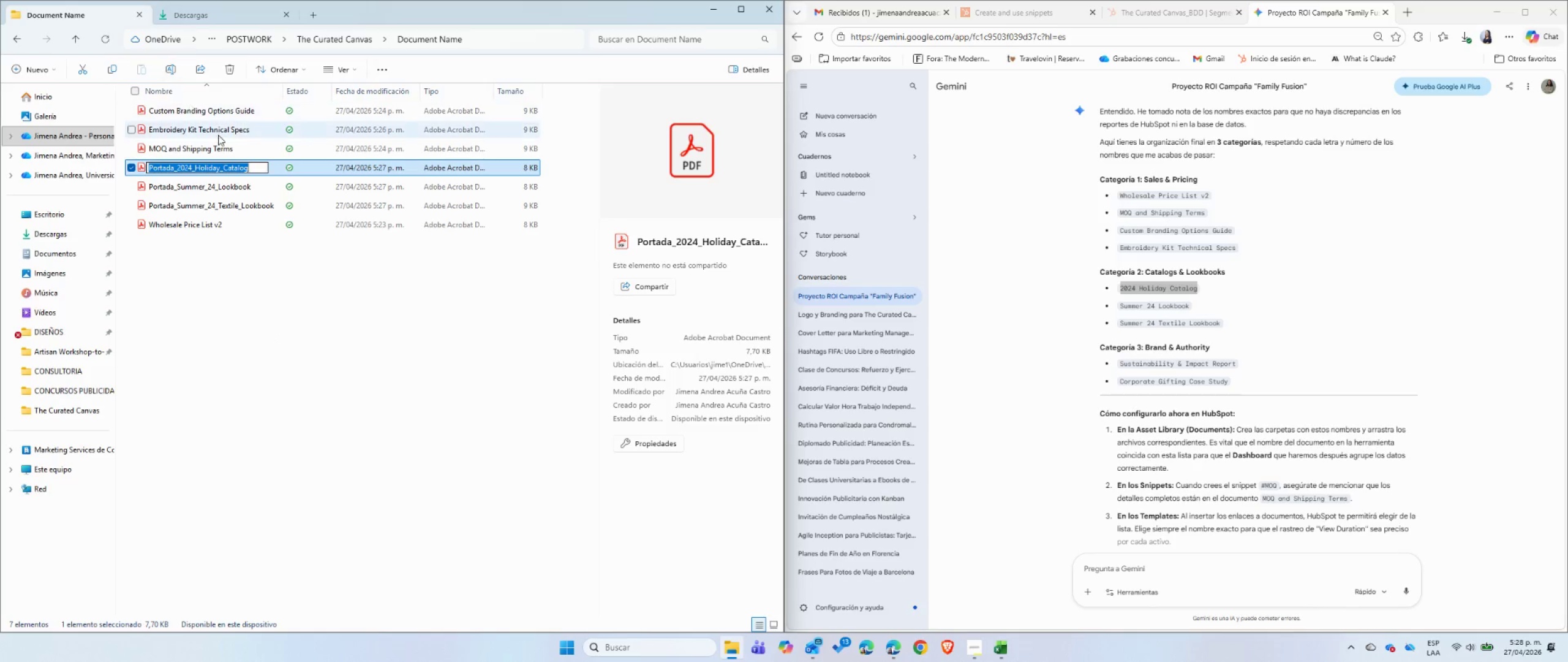 
key(Control+ControlLeft)
 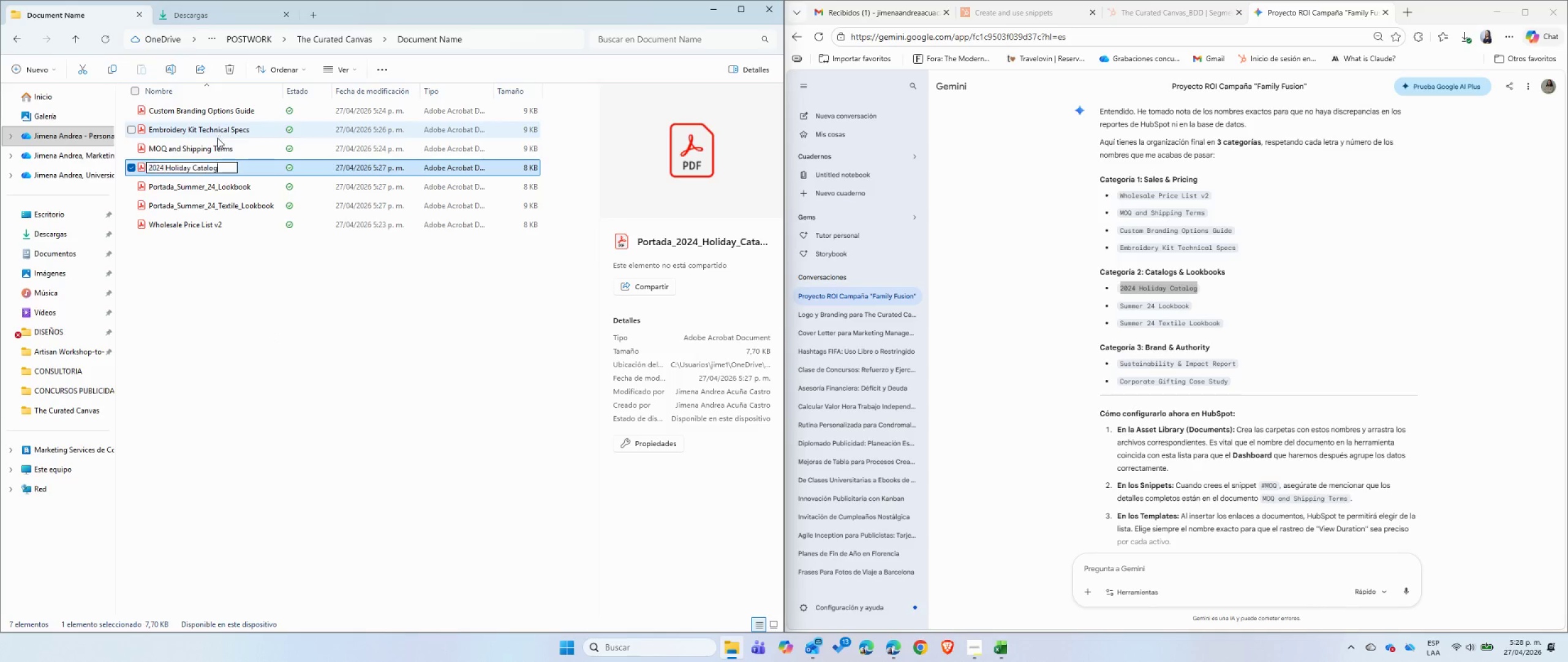 
key(Control+V)
 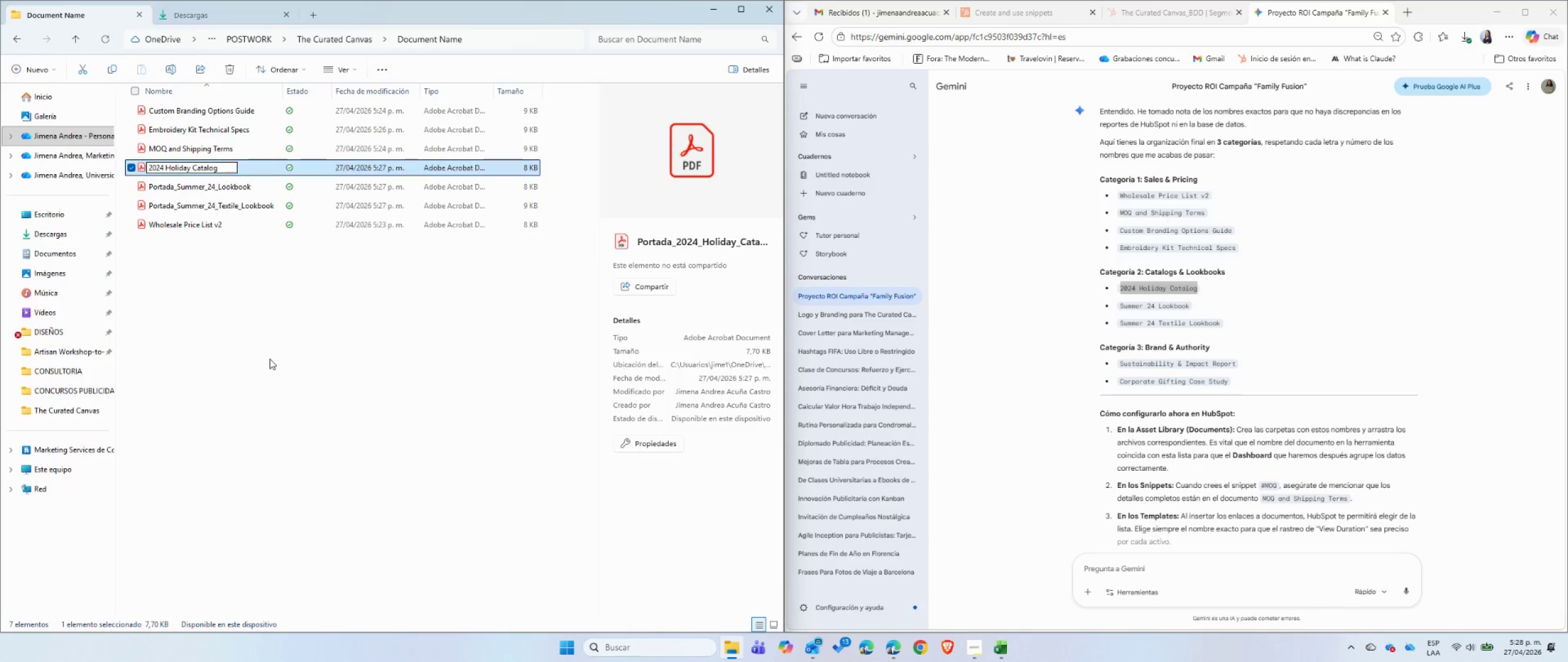 
left_click([270, 359])
 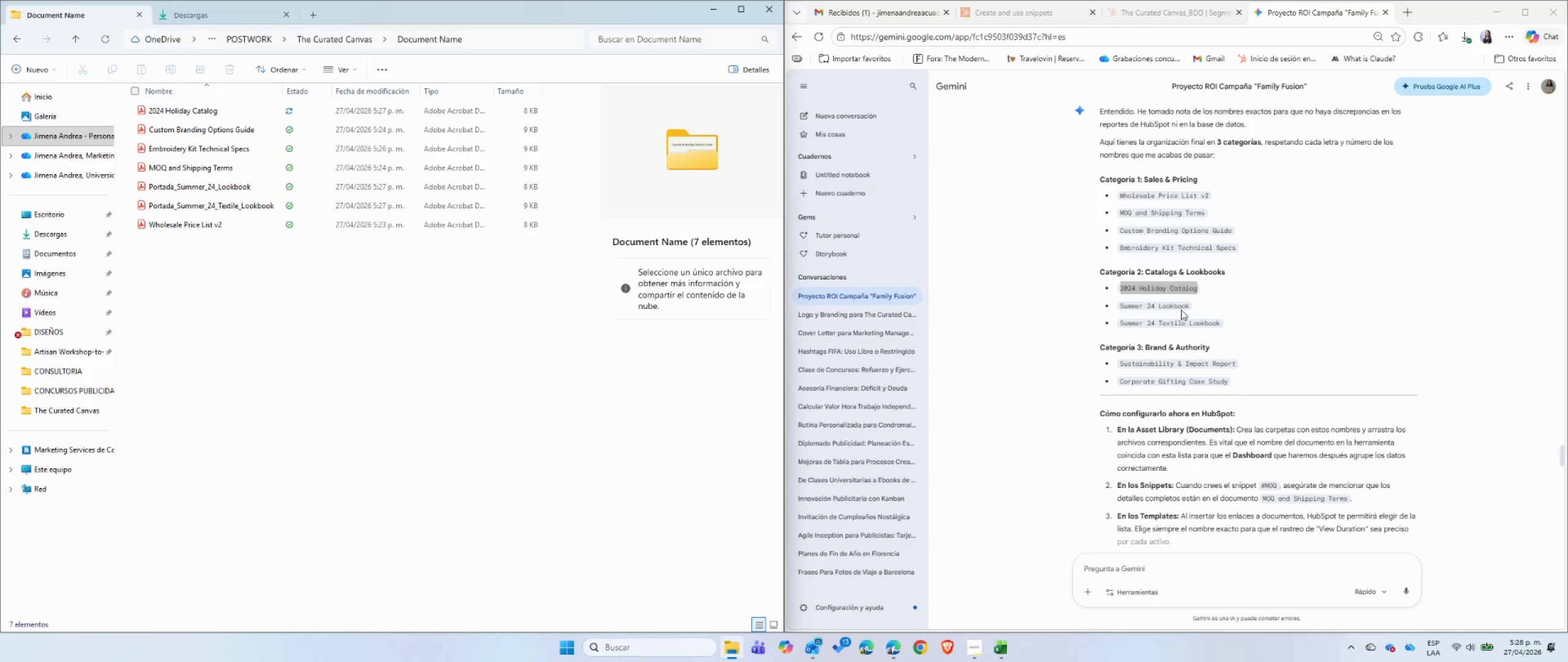 
left_click_drag(start_coordinate=[1190, 308], to_coordinate=[1120, 308])
 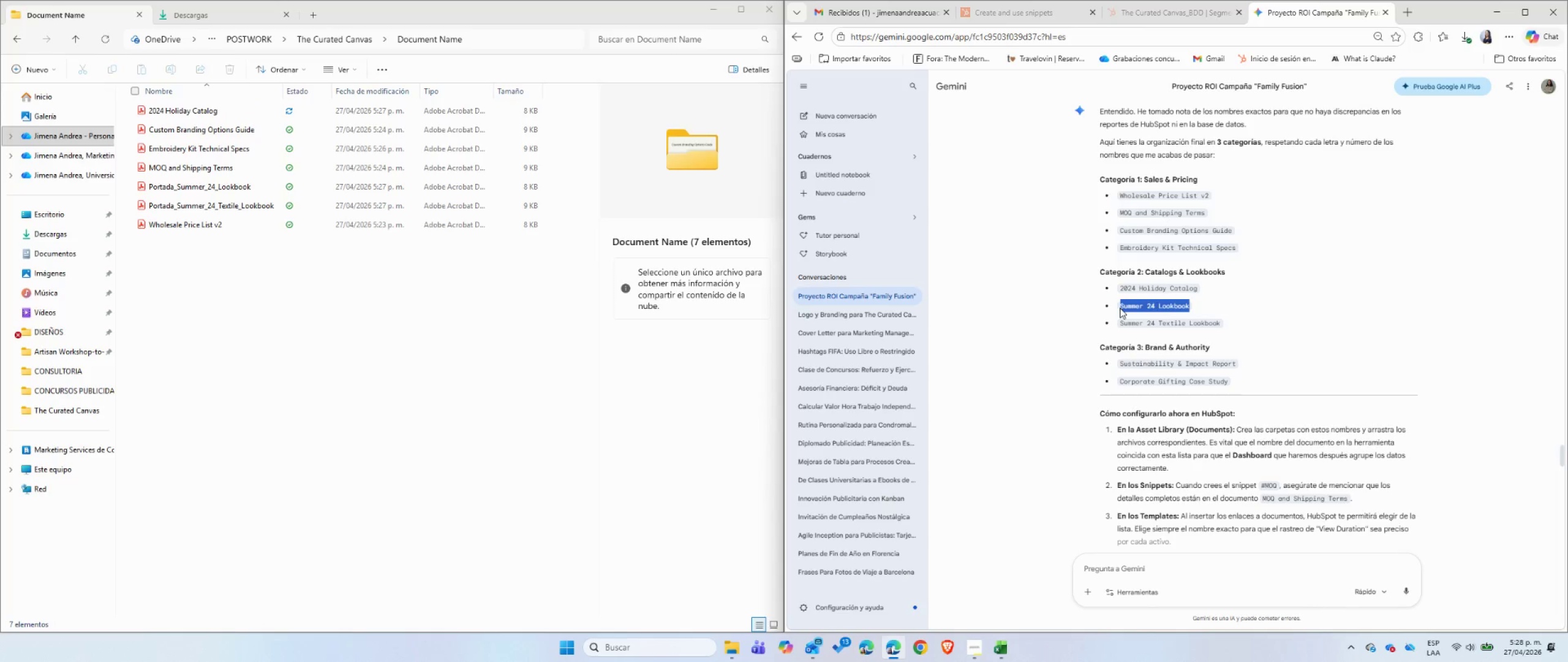 
key(Control+C)
 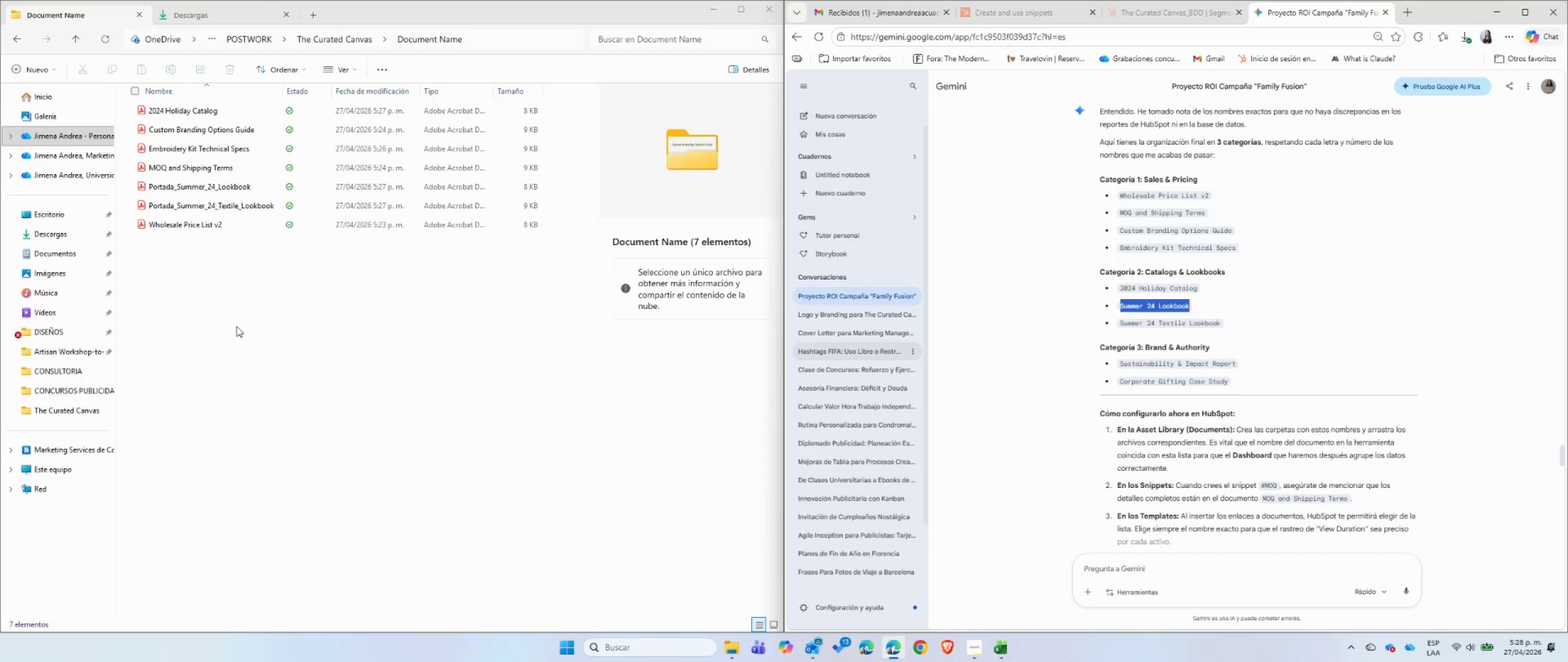 
left_click([236, 326])
 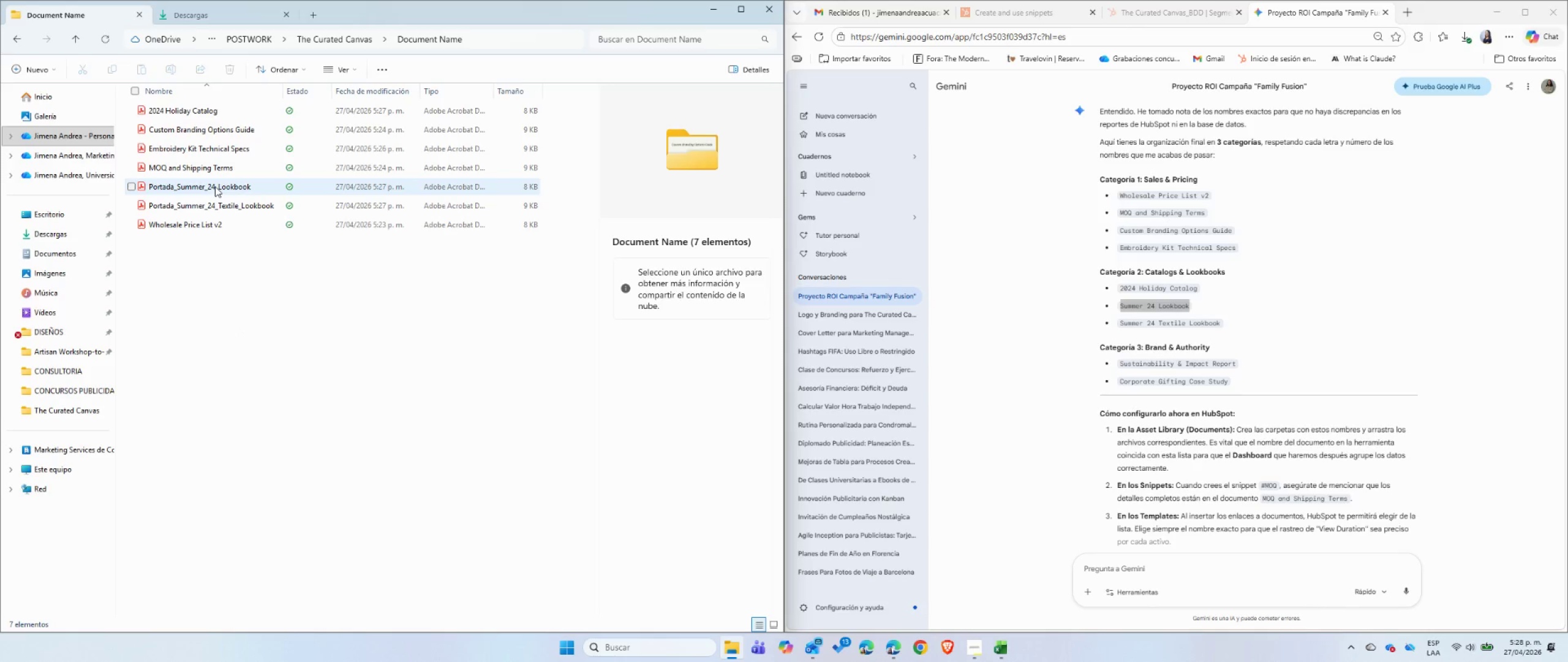 
left_click([215, 186])
 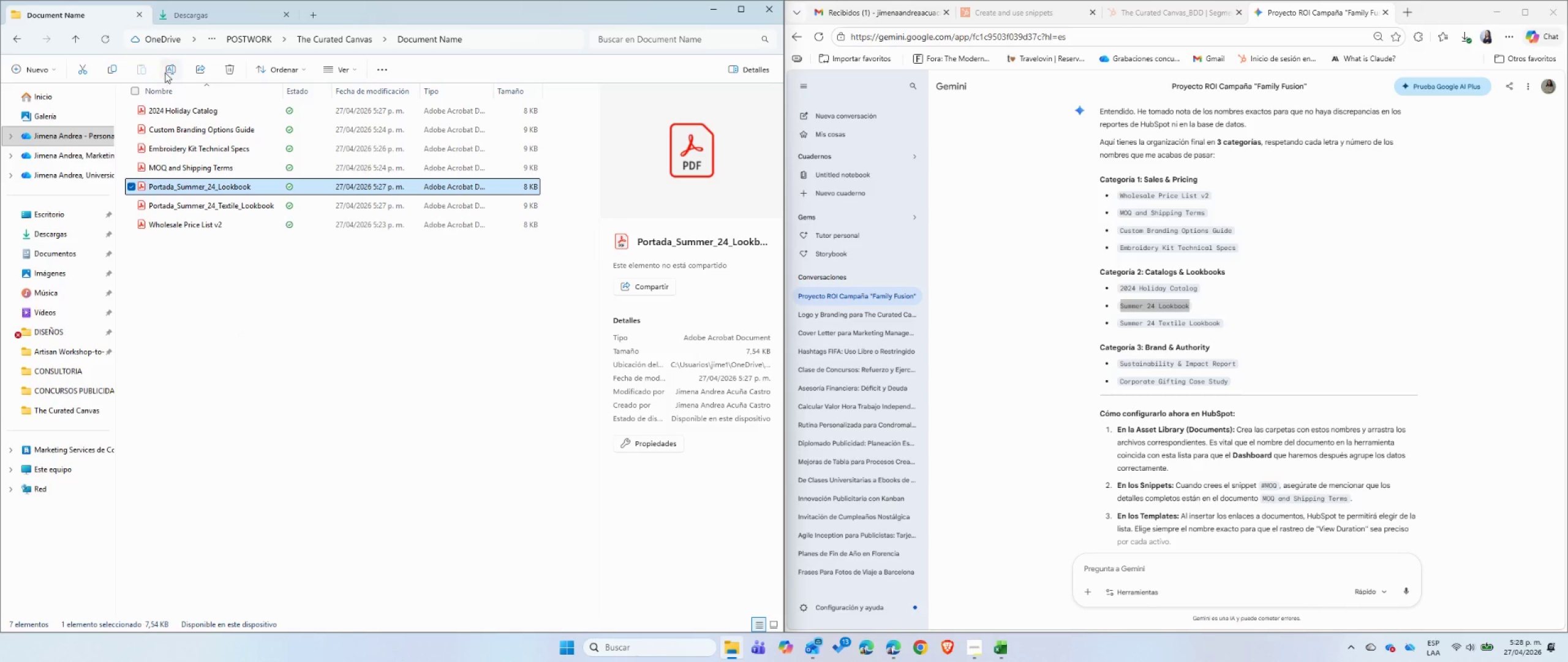 
left_click([165, 72])
 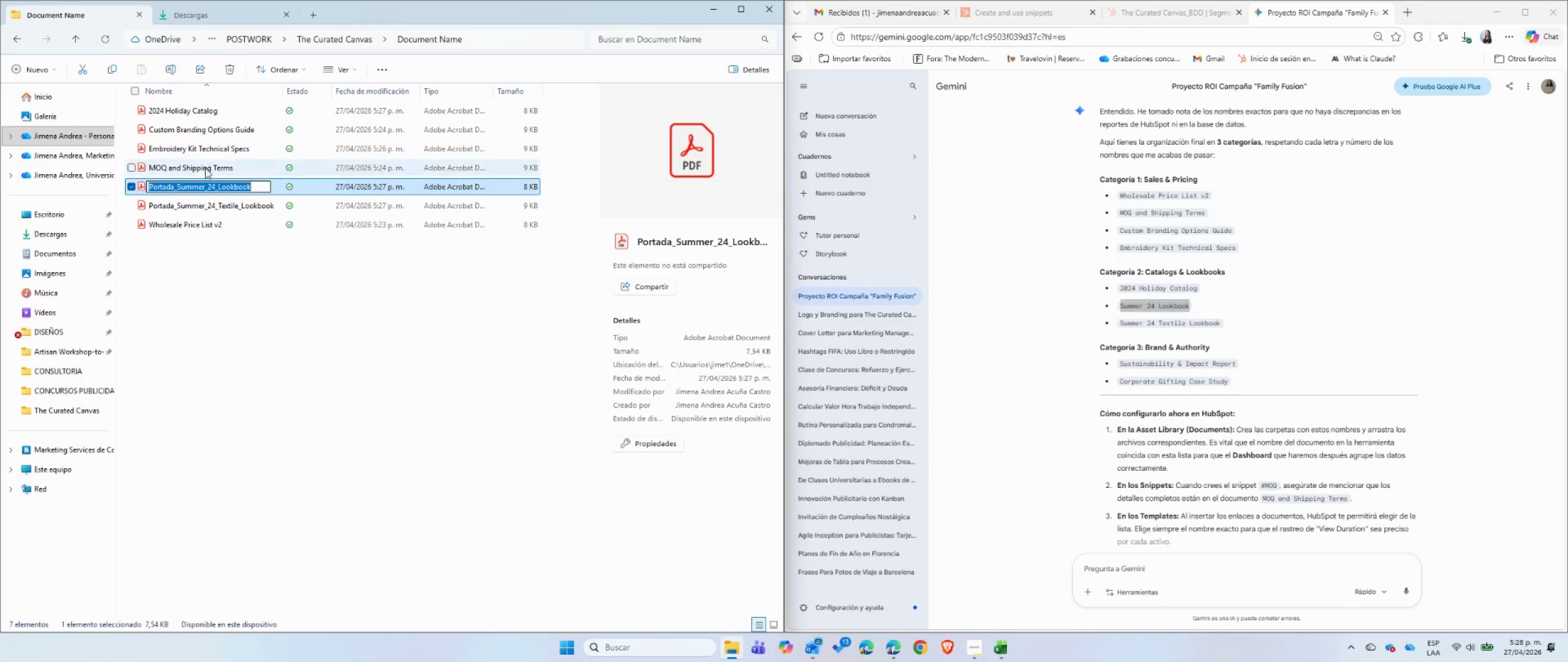 
key(Control+ControlLeft)
 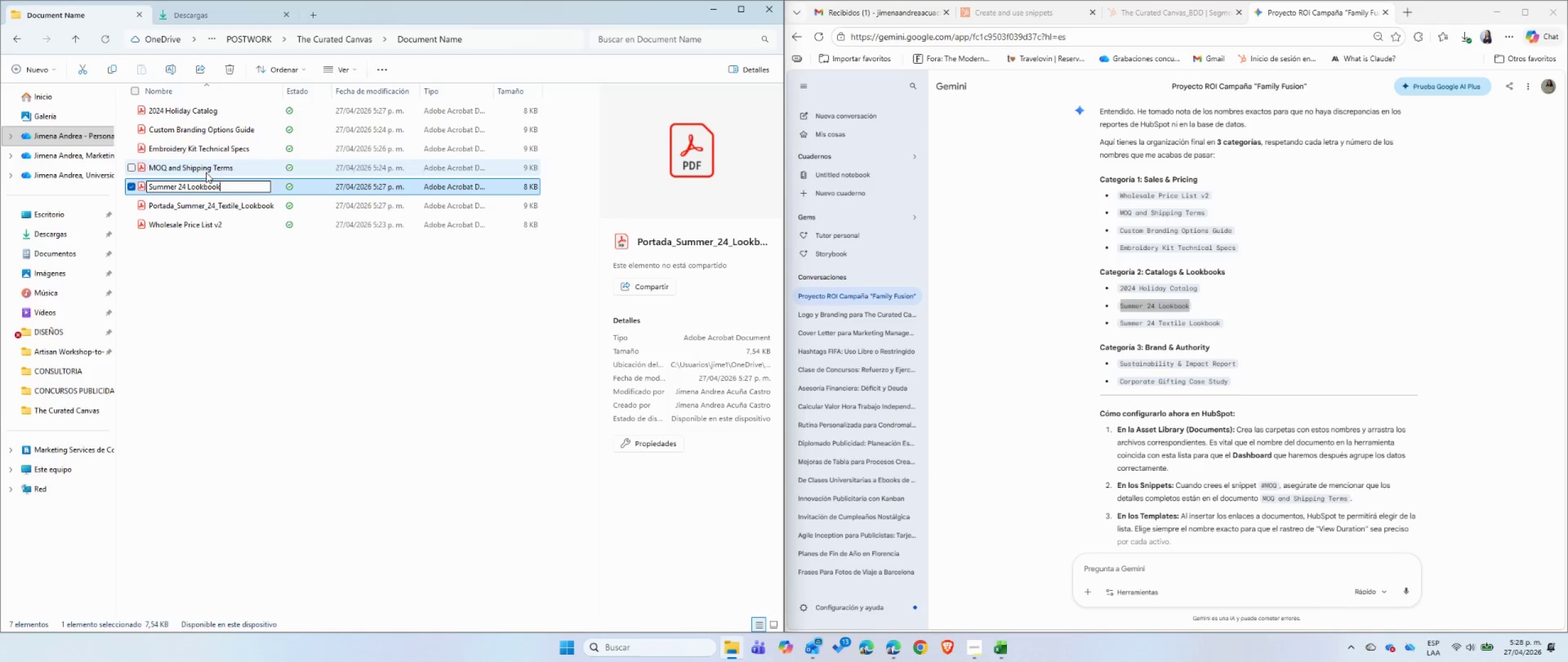 
key(Control+V)
 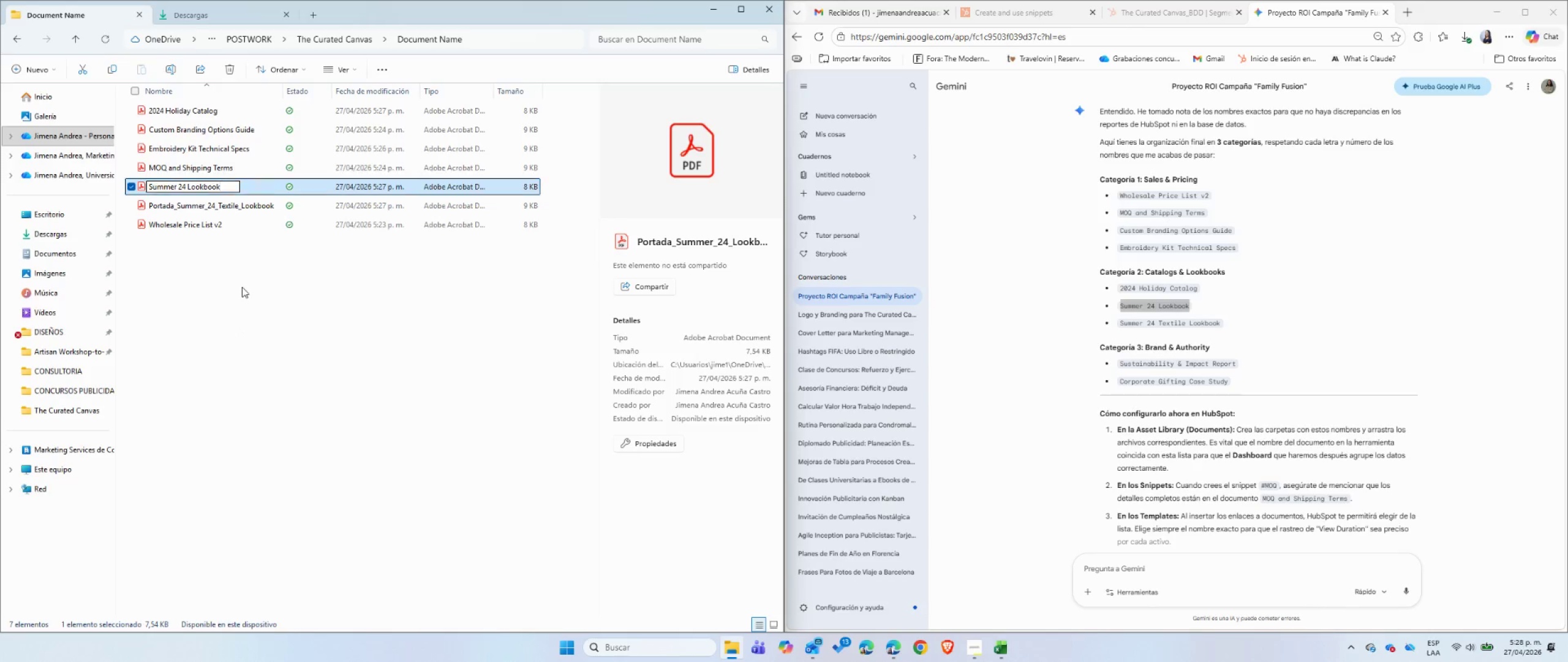 
left_click([242, 287])
 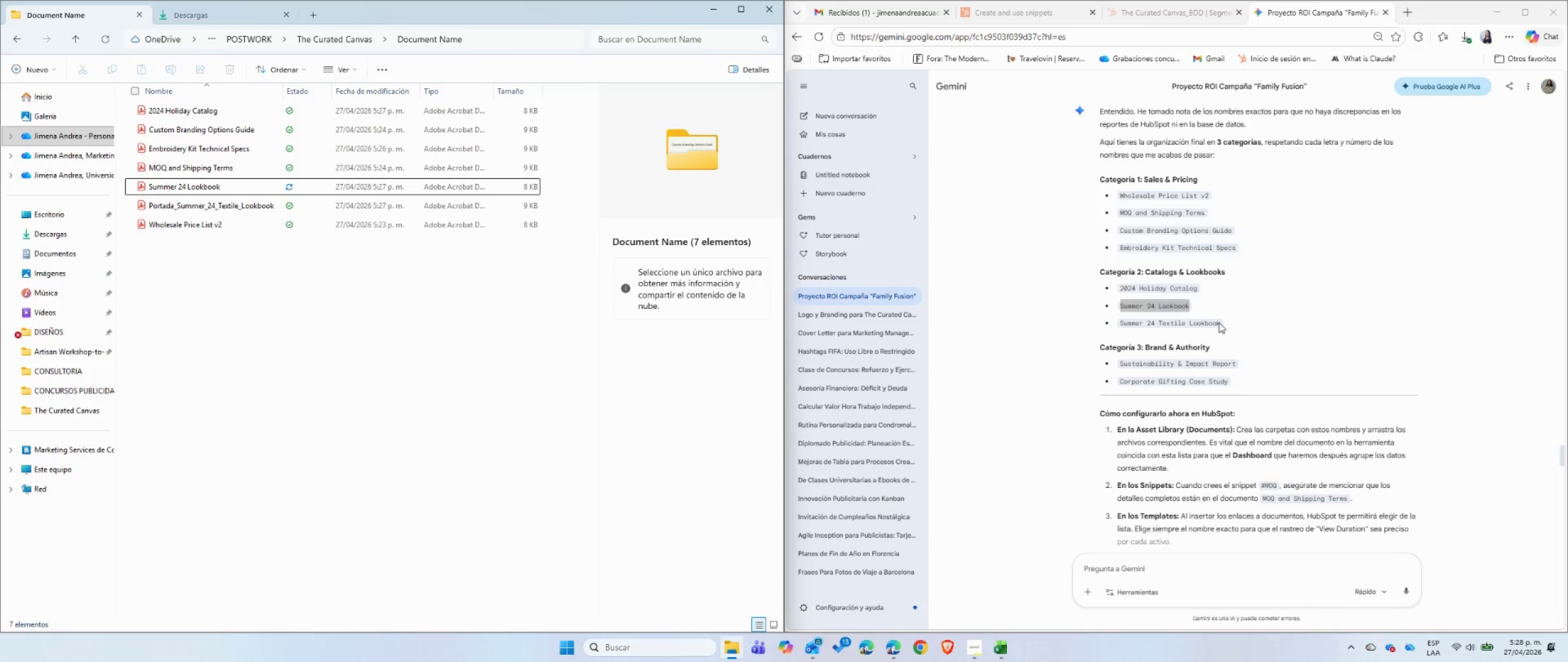 
left_click_drag(start_coordinate=[1219, 322], to_coordinate=[1121, 324])
 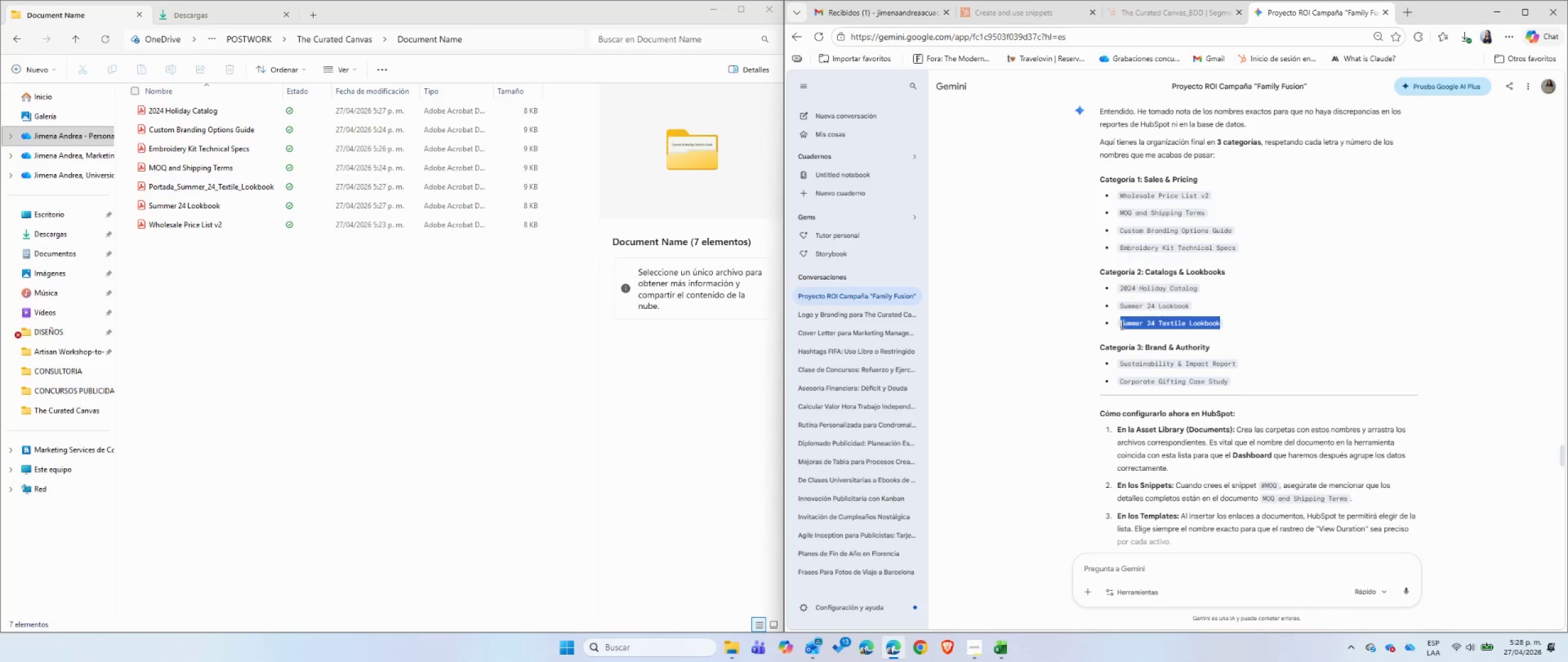 
key(Control+ControlLeft)
 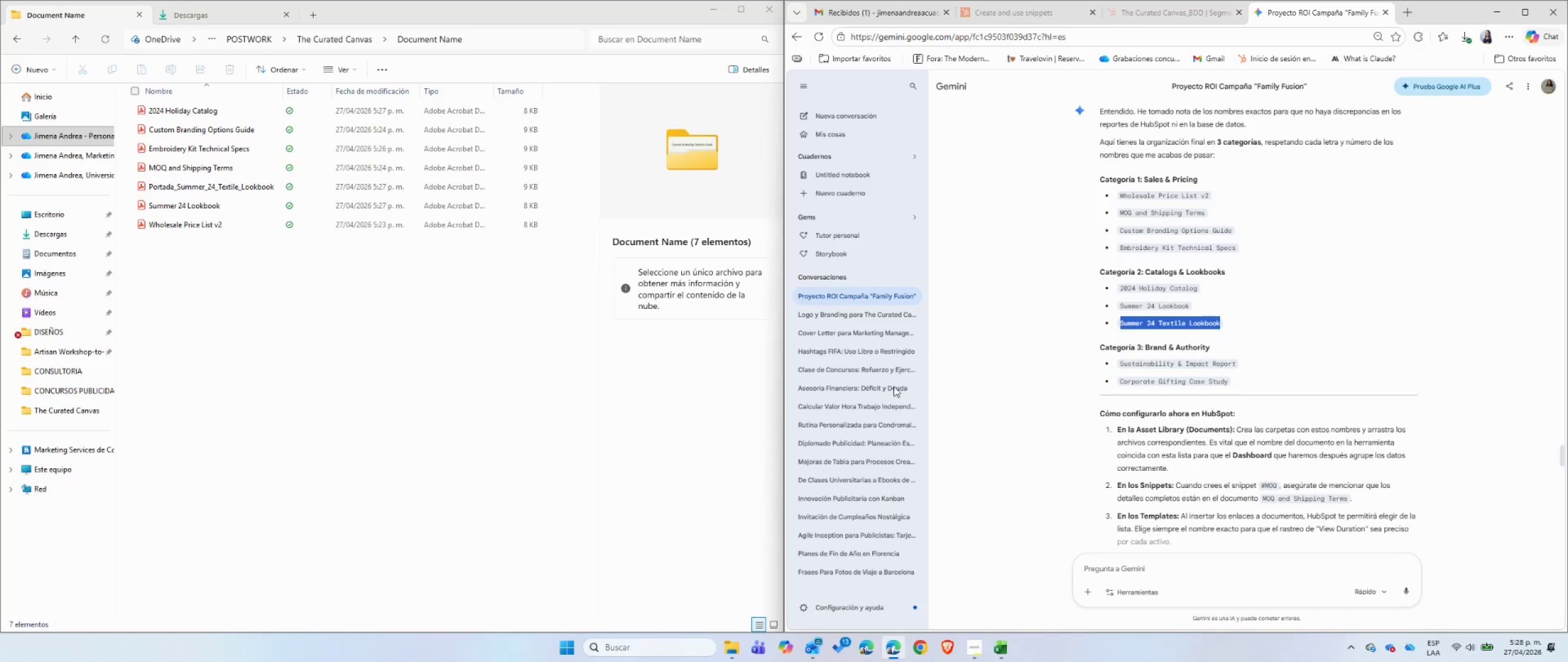 
key(Control+C)
 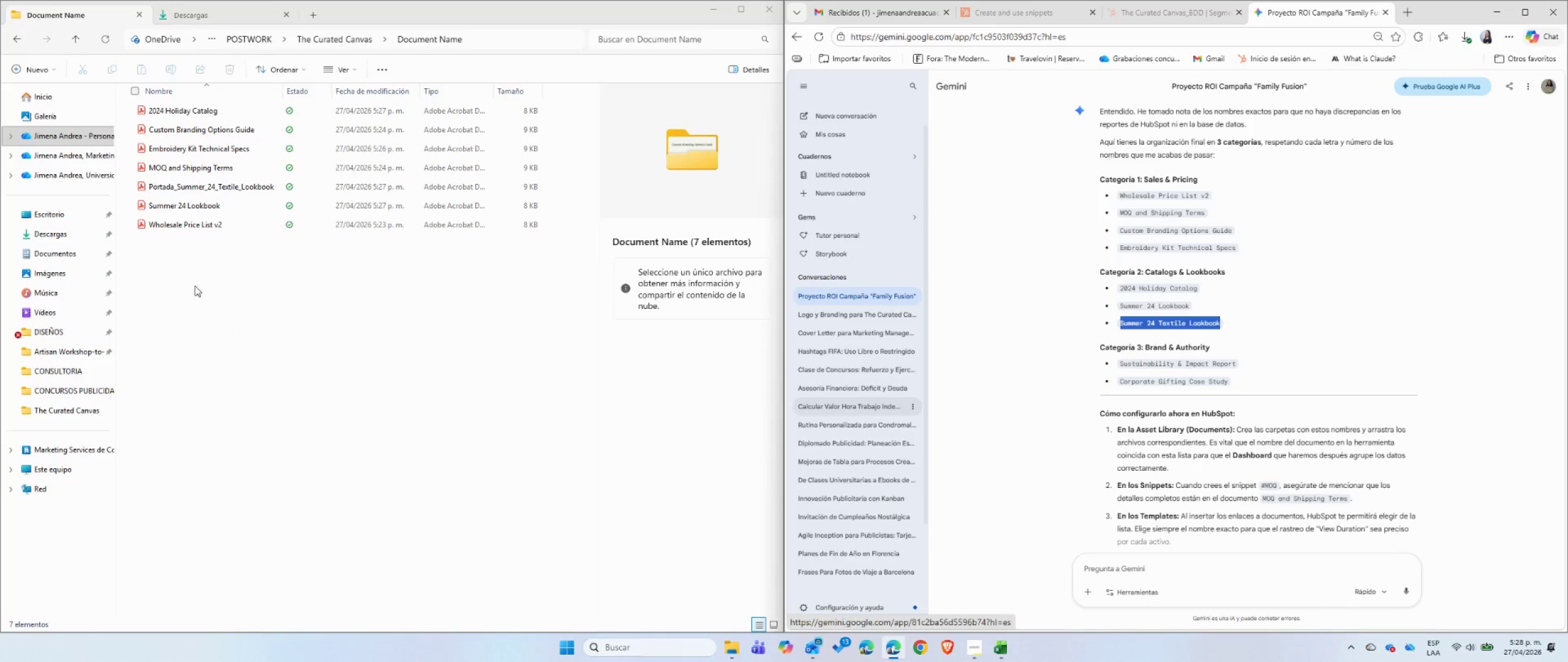 
left_click([195, 286])
 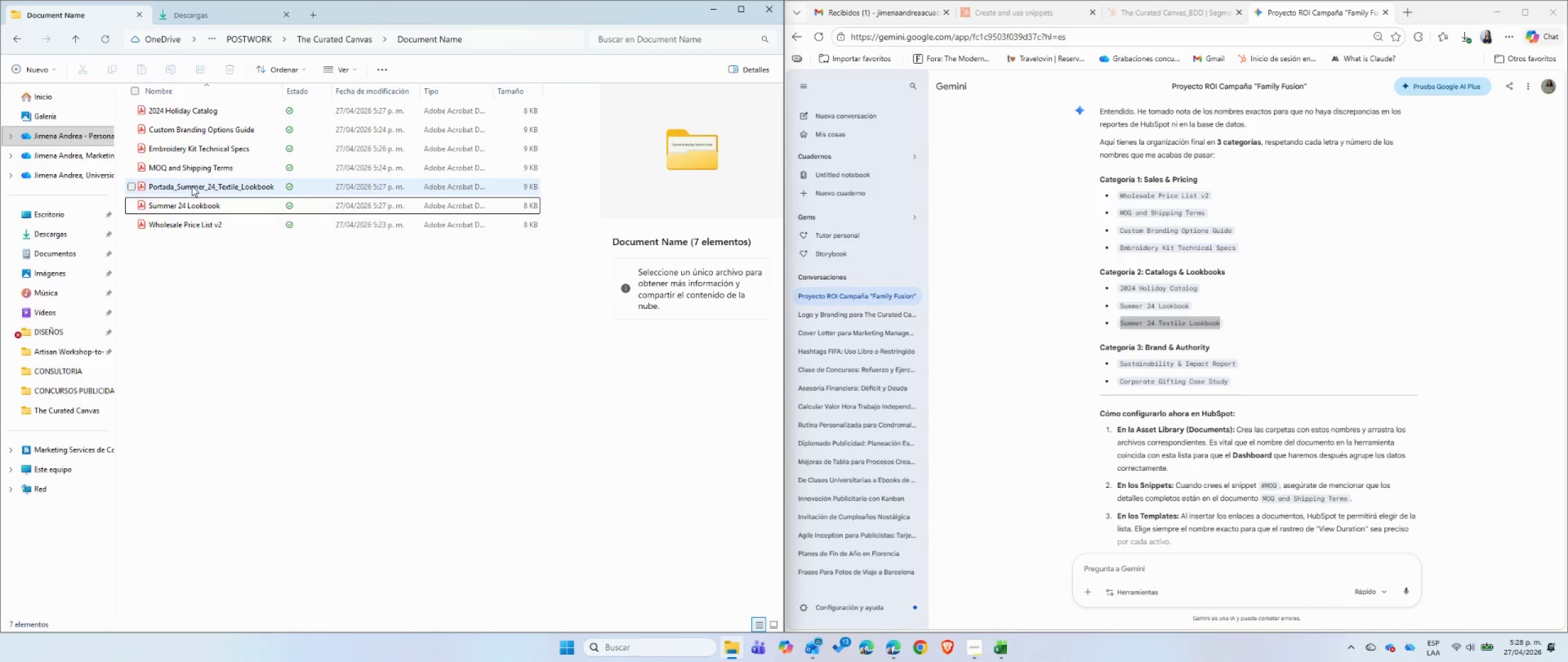 
left_click_drag(start_coordinate=[192, 186], to_coordinate=[179, 67])
 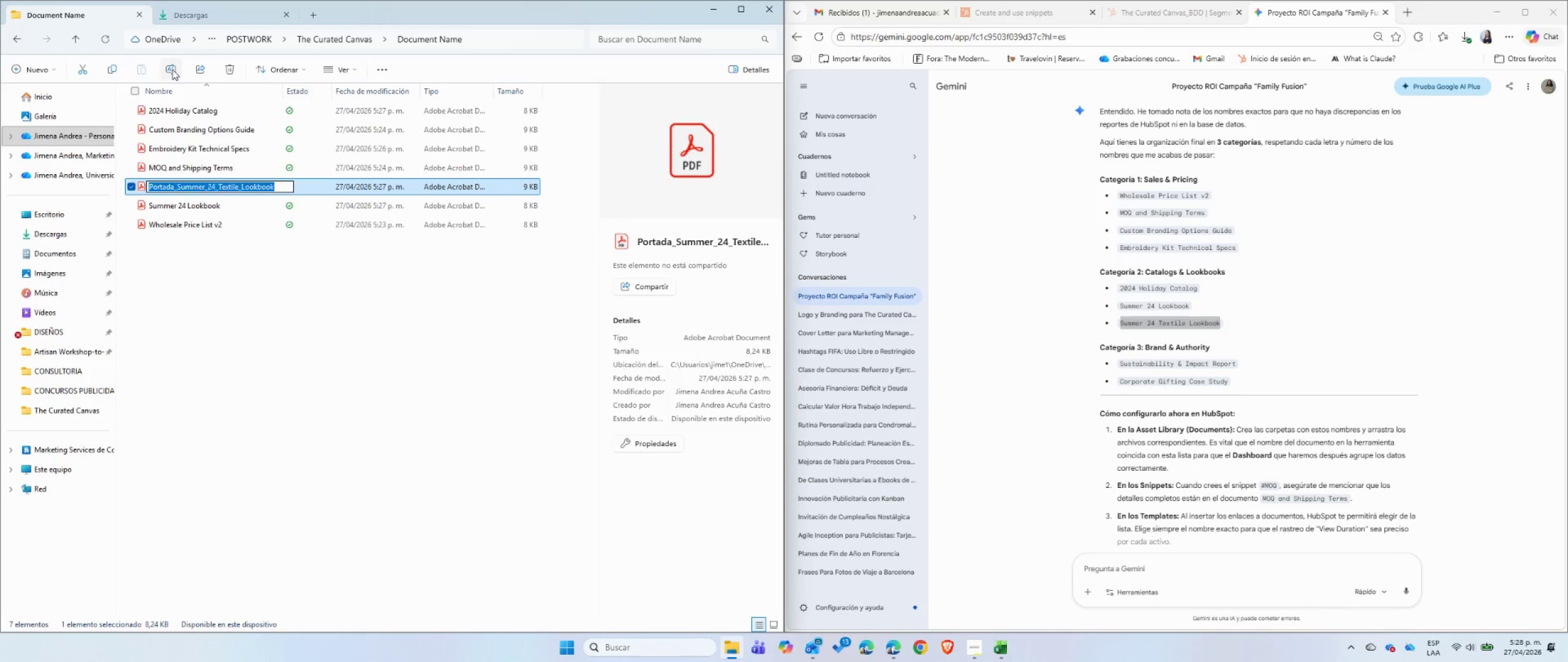 
left_click([179, 67])
 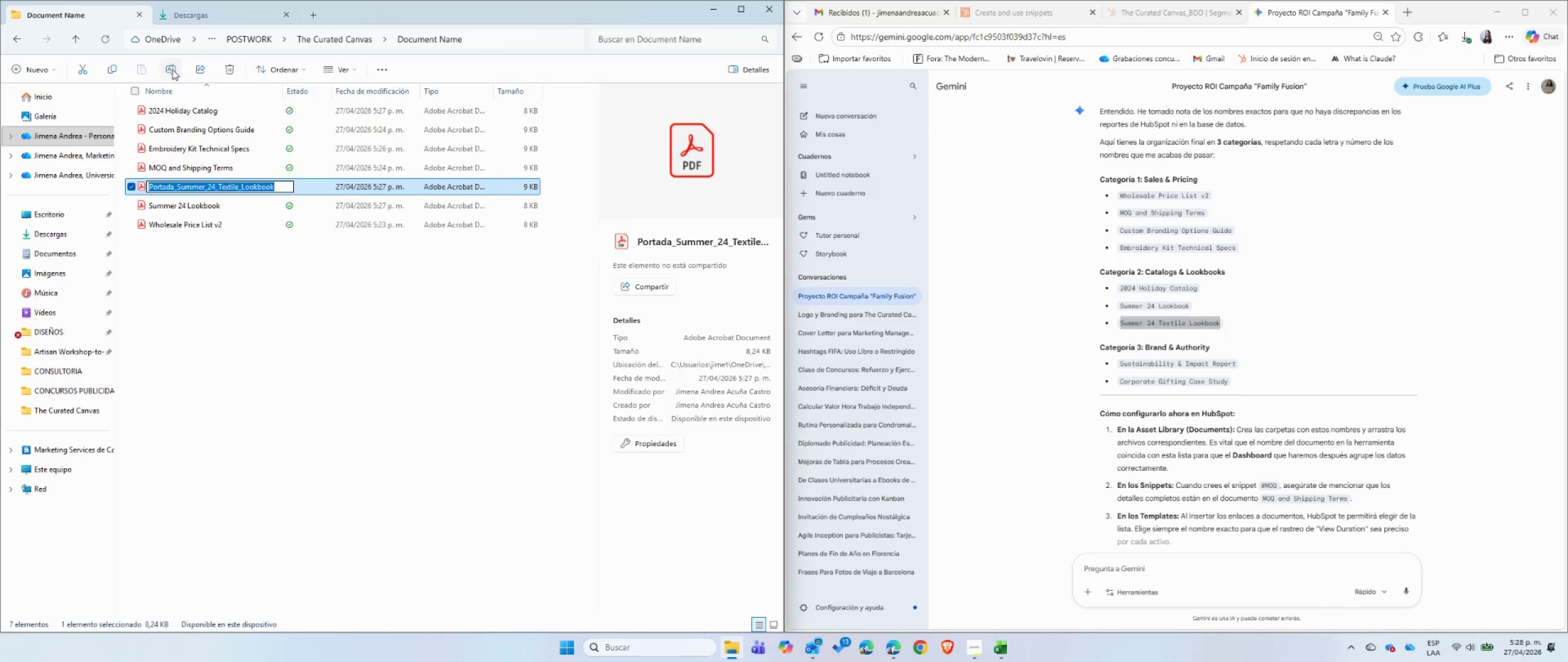 
key(Control+ControlLeft)
 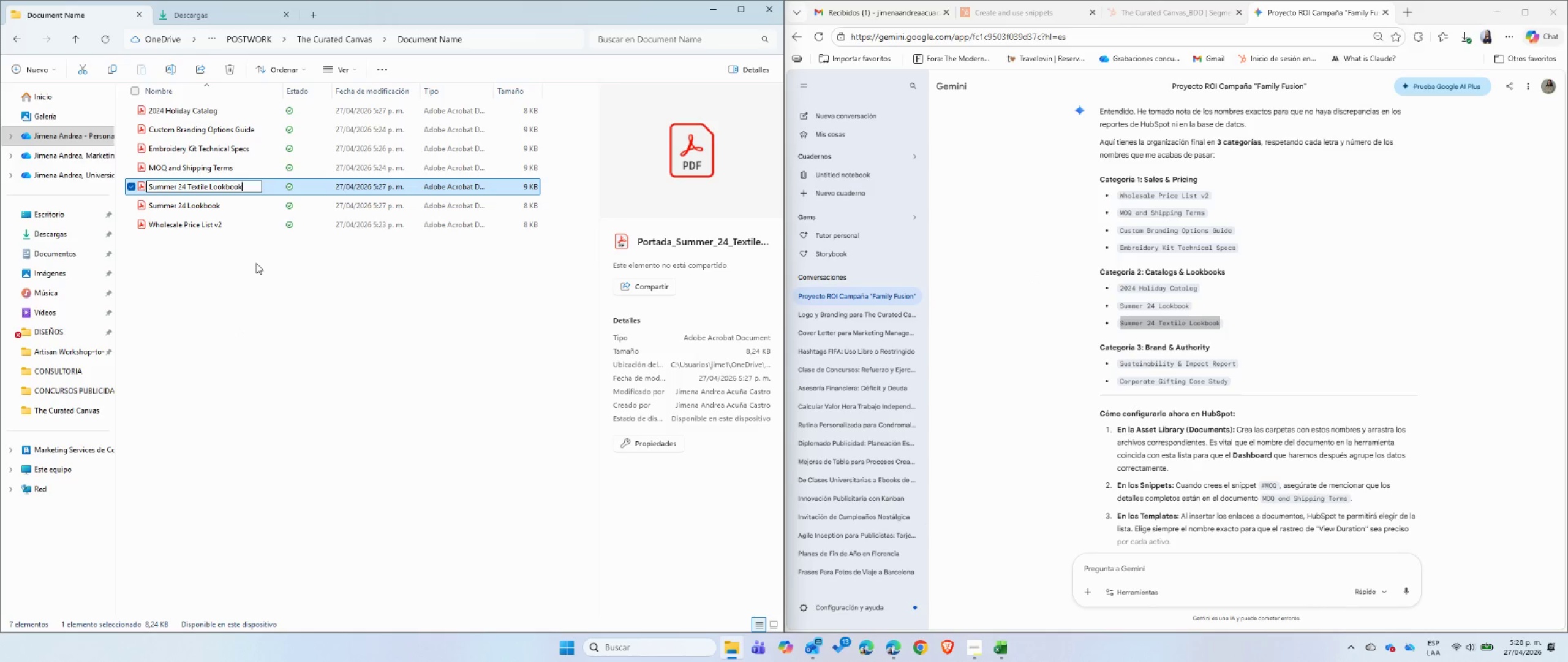 
key(Control+V)
 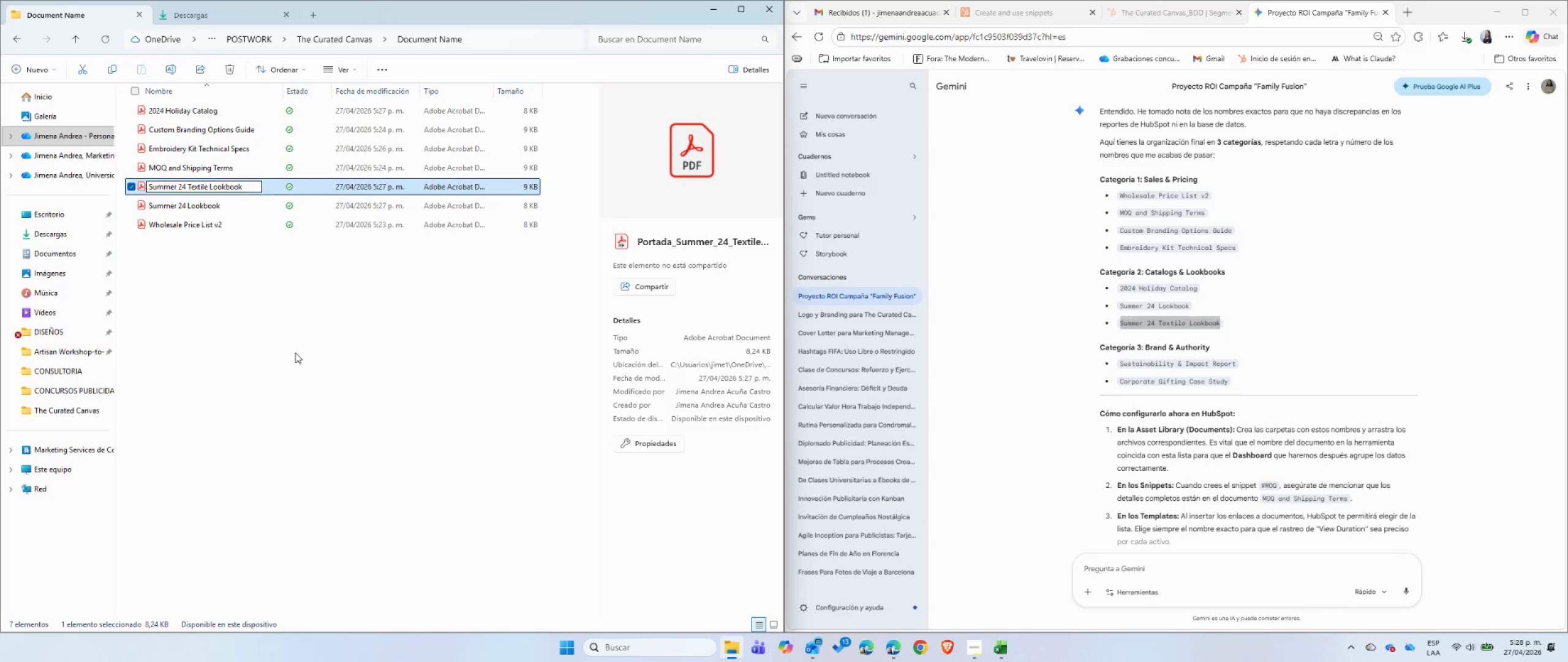 
left_click([295, 352])
 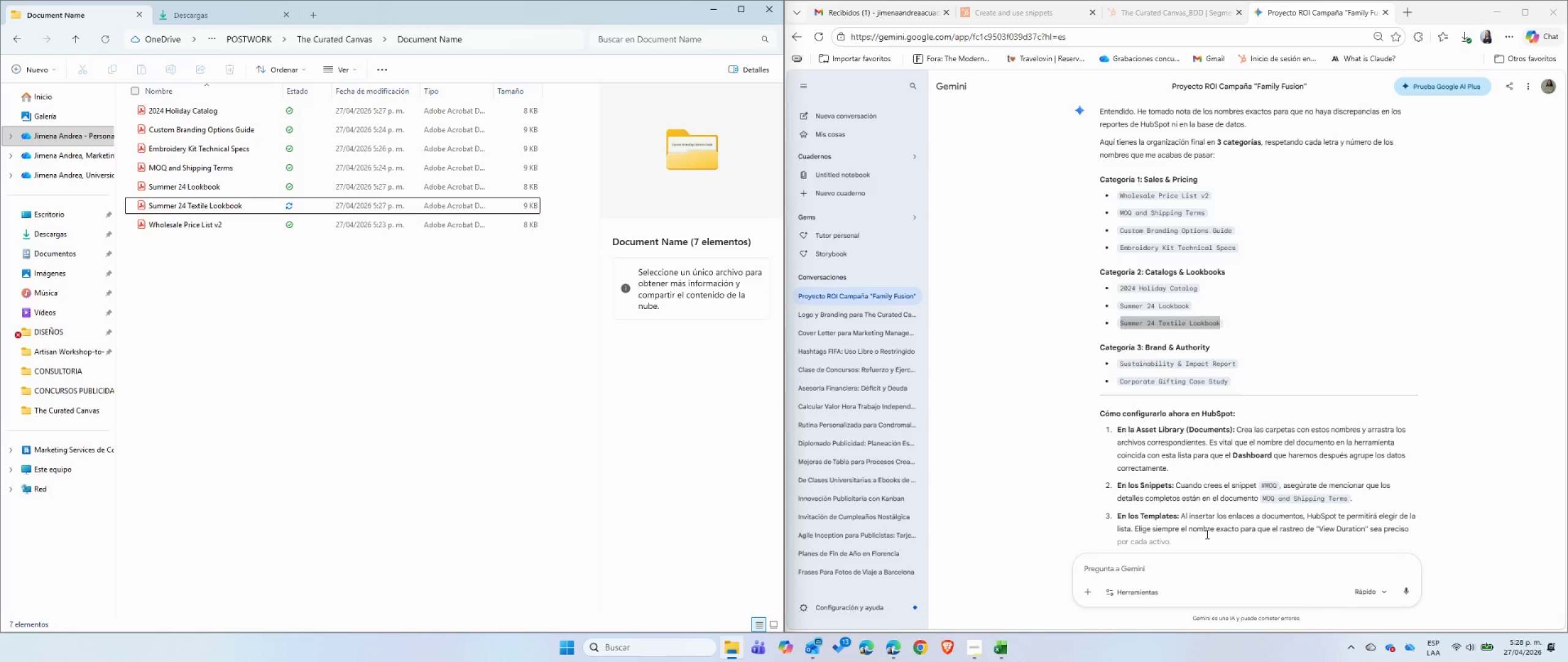 
left_click([1190, 568])
 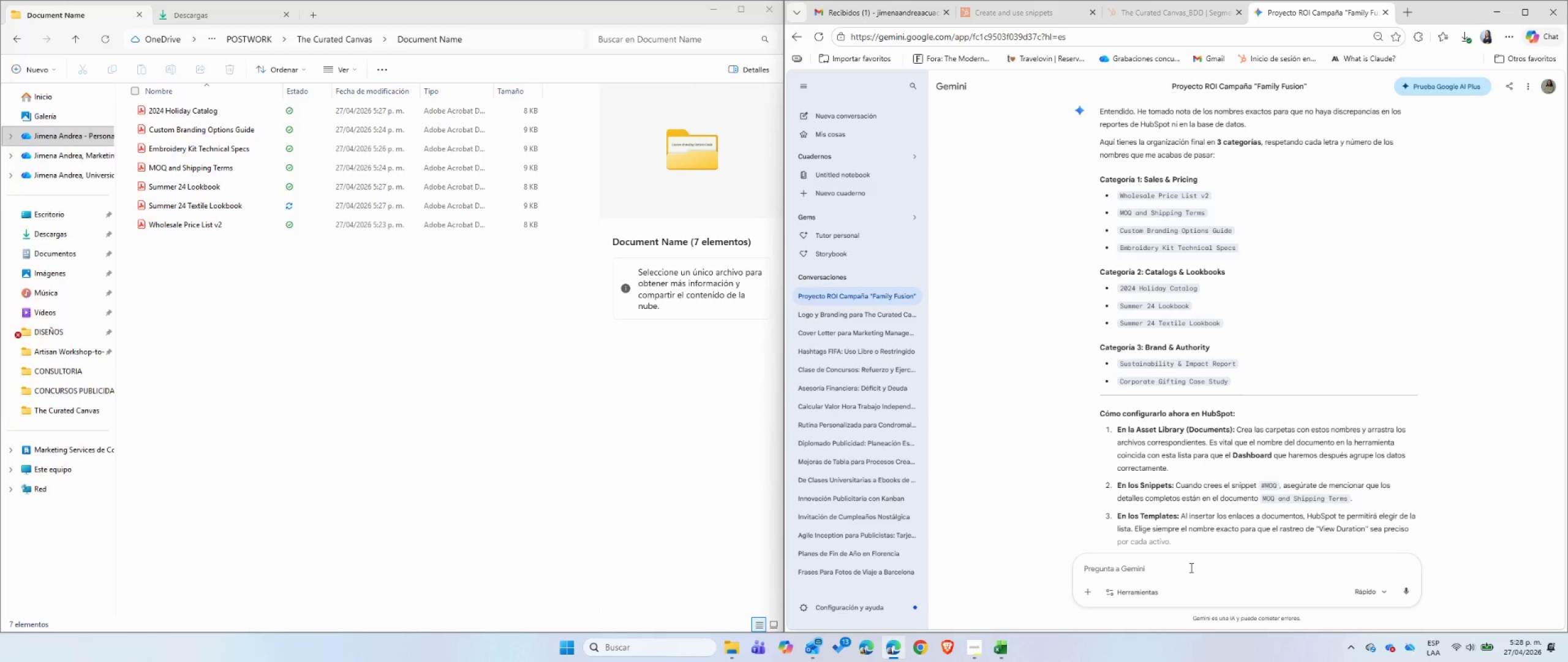 
type(Y entonces ahora pasa a la categor;ai 3)
key(Backspace)
key(Backspace)
key(Backspace)
key(Backspace)
type(ia 3)
 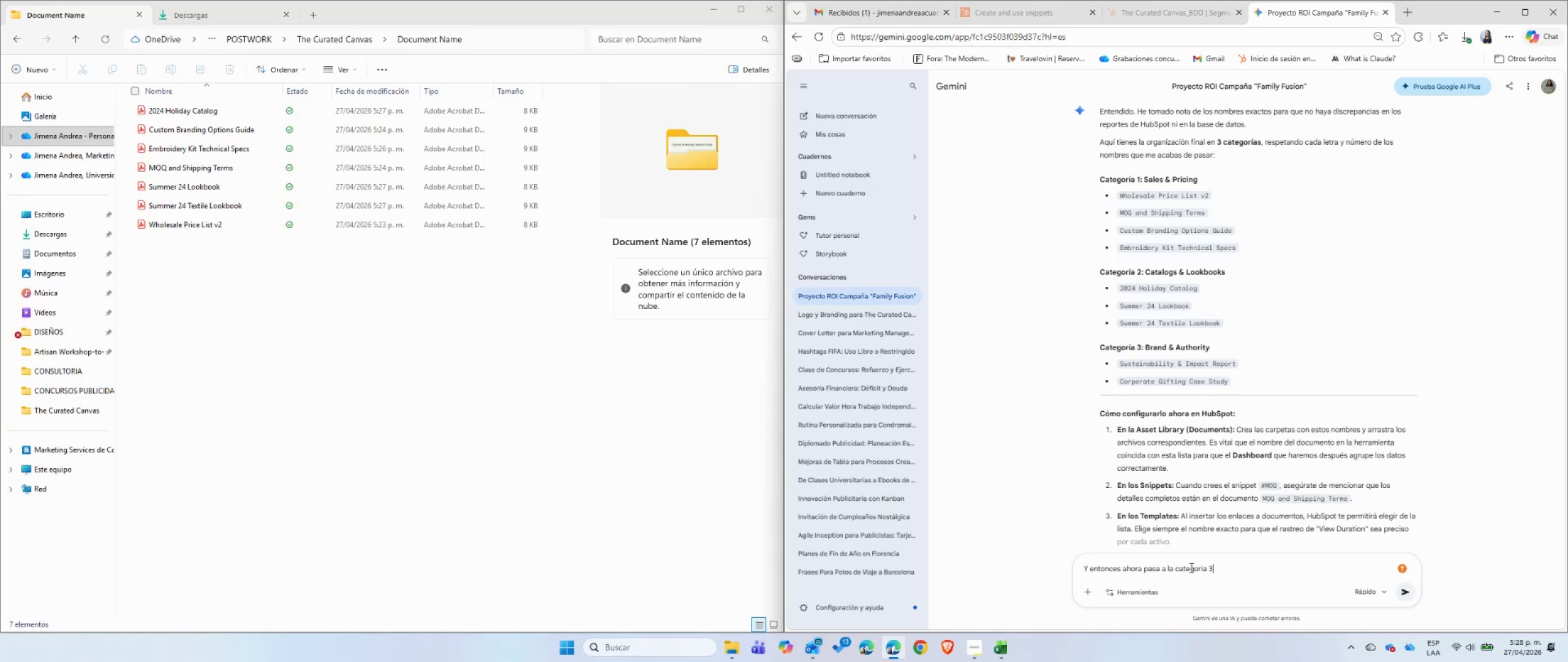 
key(Enter)
 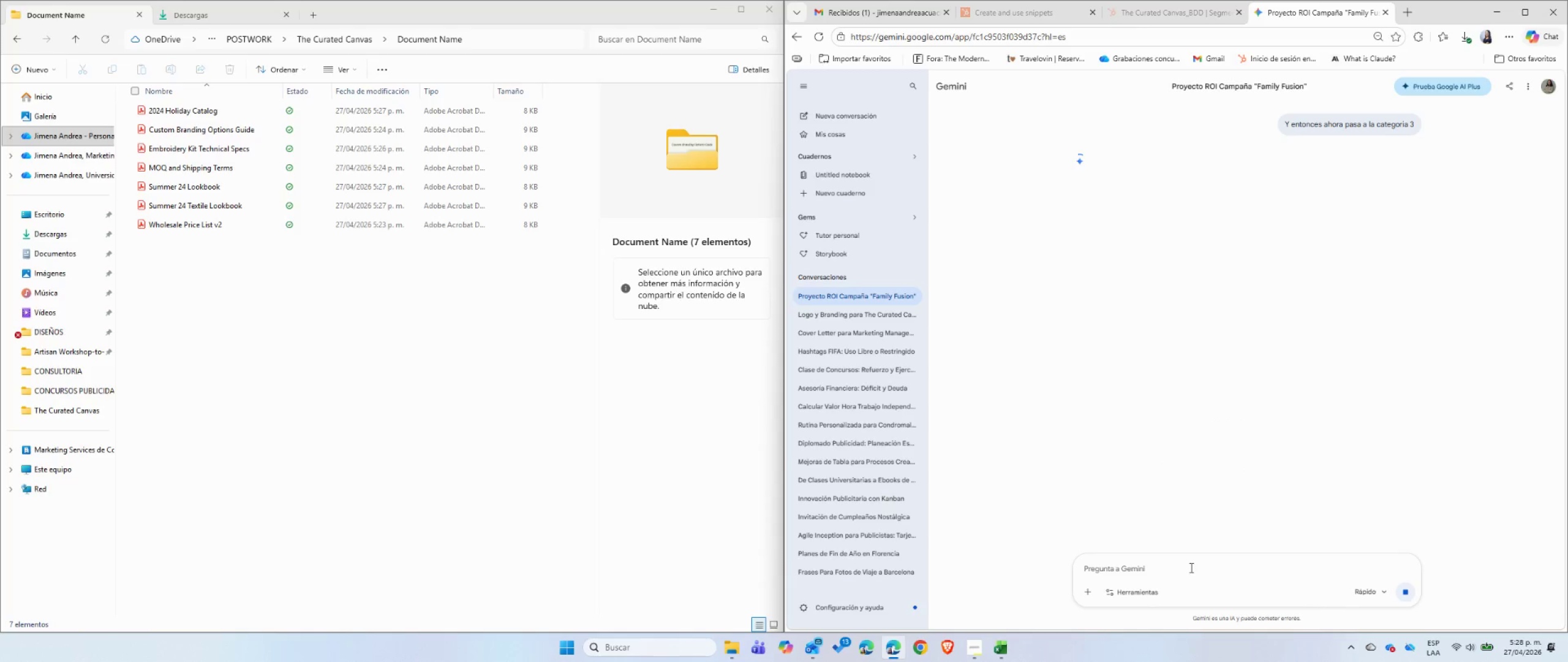 
wait(9.03)
 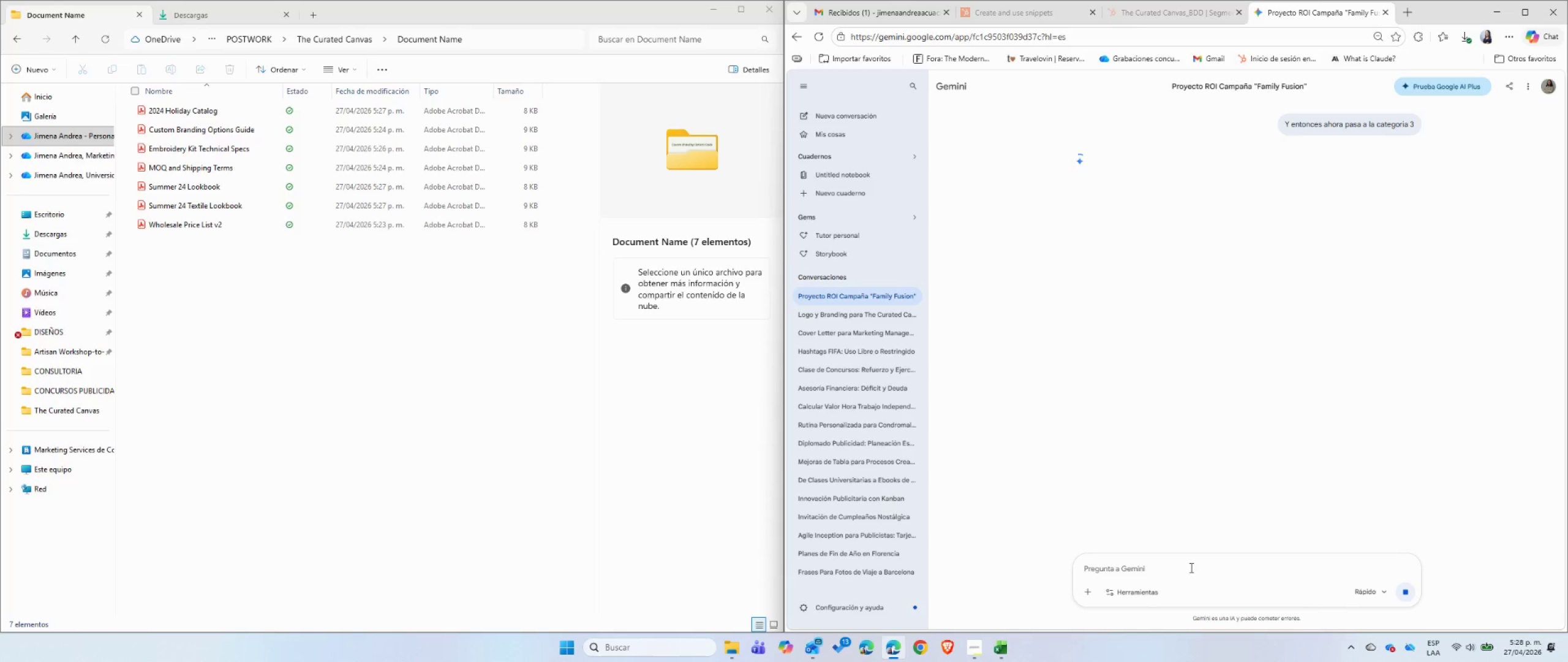 
scroll: coordinate [1240, 354], scroll_direction: up, amount: 4.0
 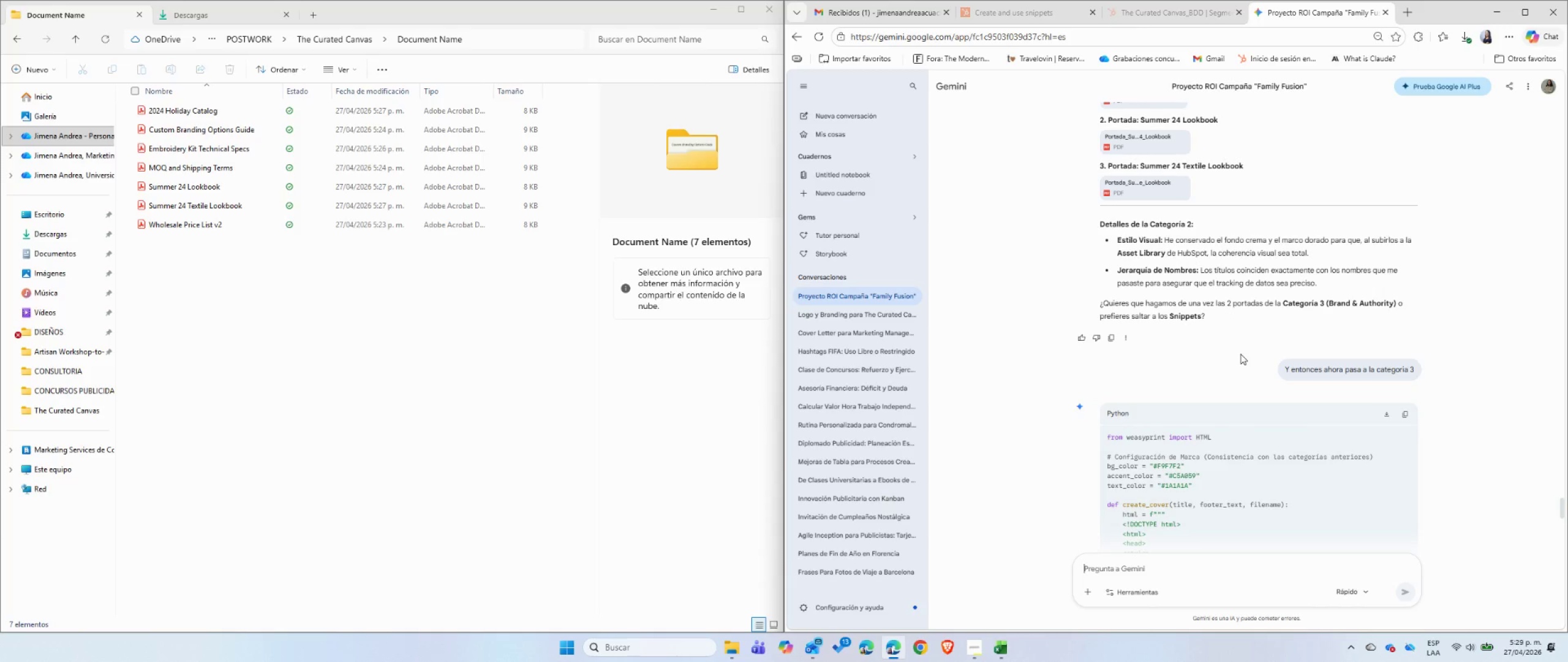 
wait(5.1)
 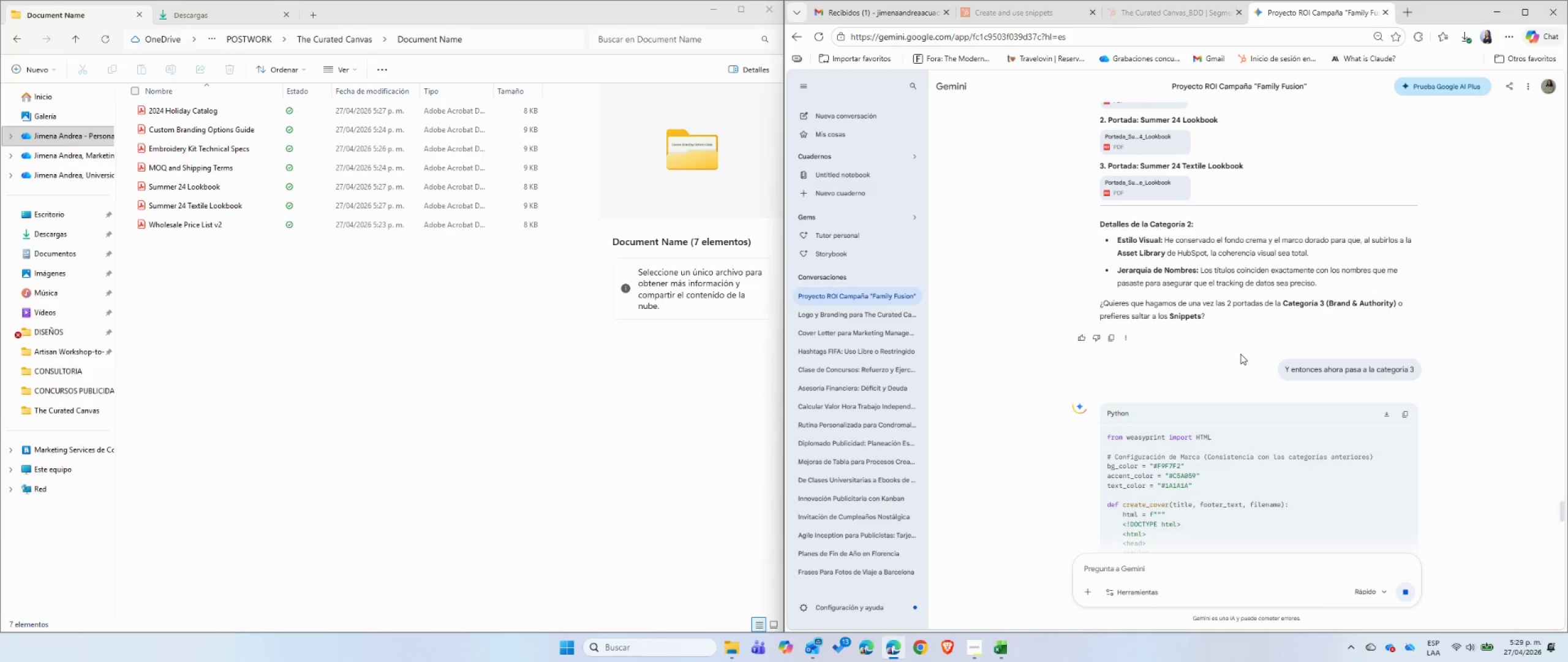 
scroll: coordinate [1240, 354], scroll_direction: down, amount: 22.0
 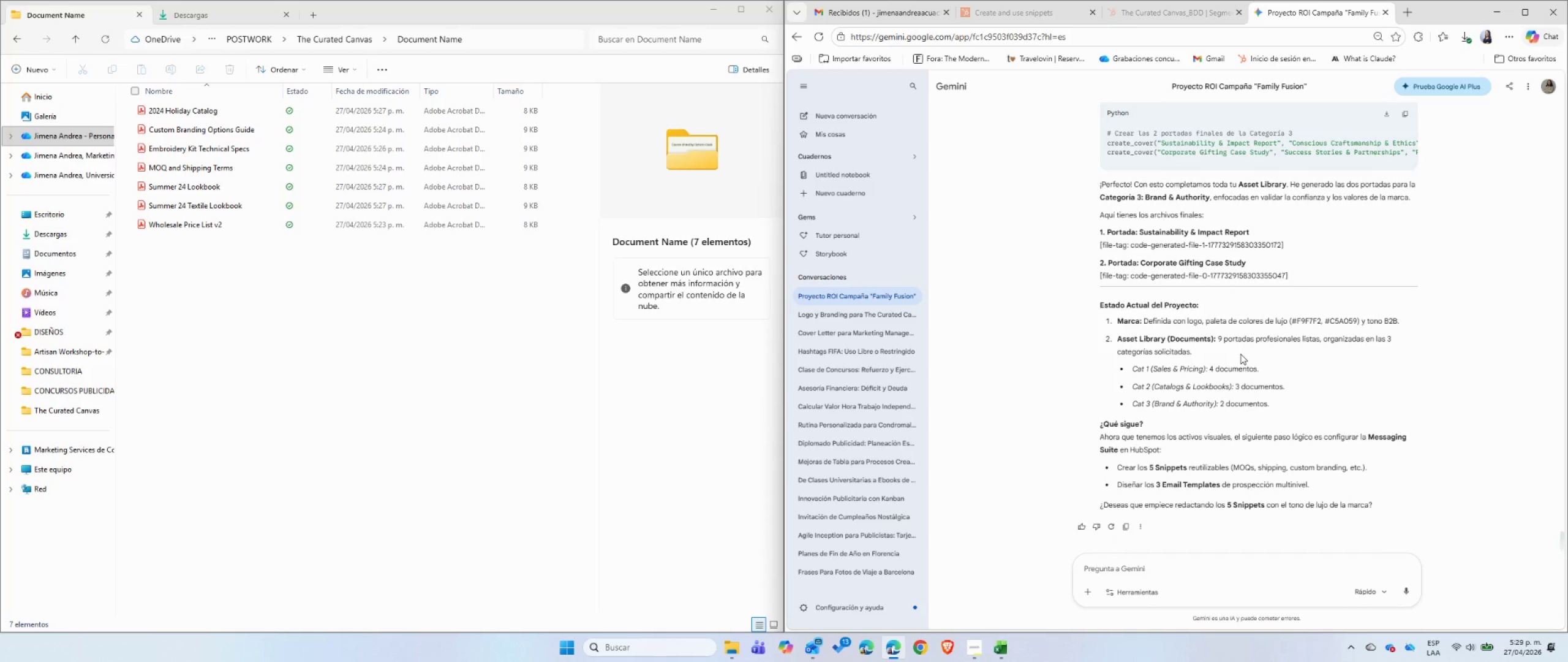 
scroll: coordinate [1204, 357], scroll_direction: up, amount: 8.0
 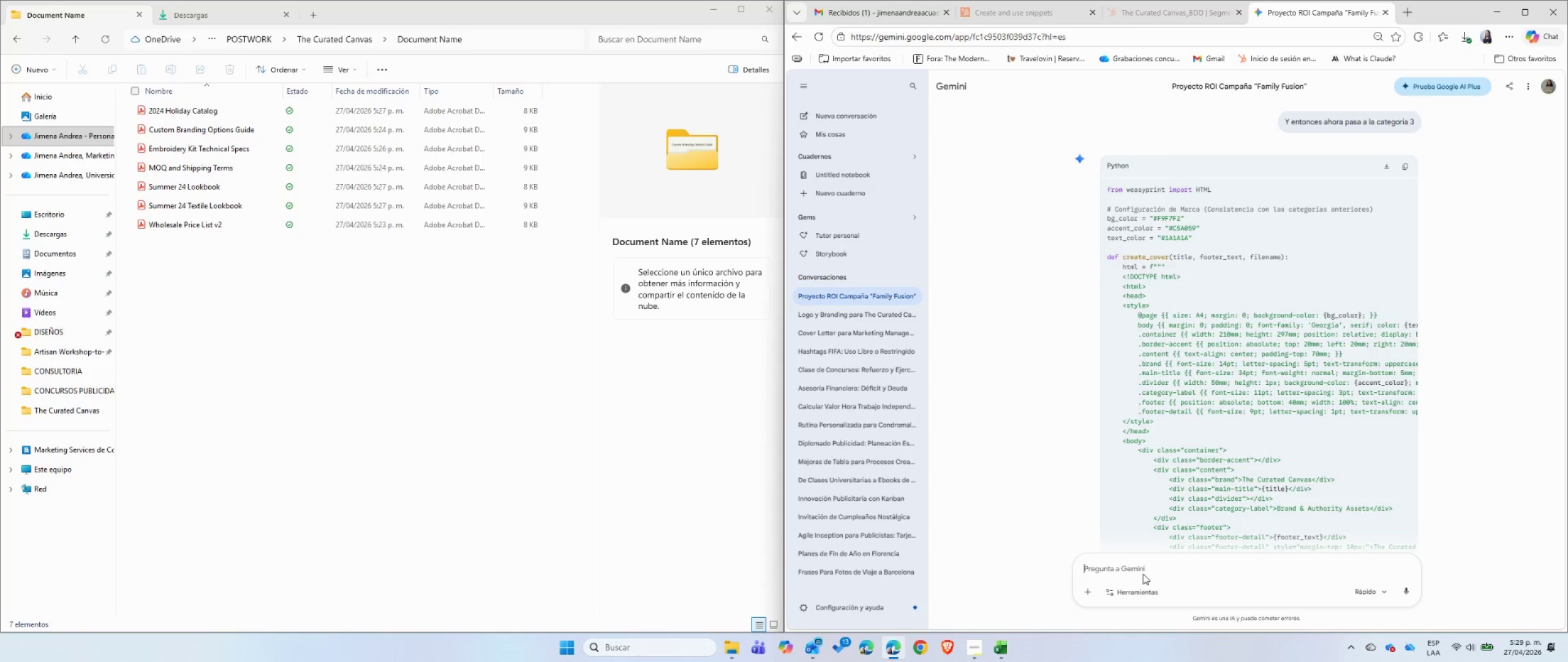 
left_click([1144, 571])
 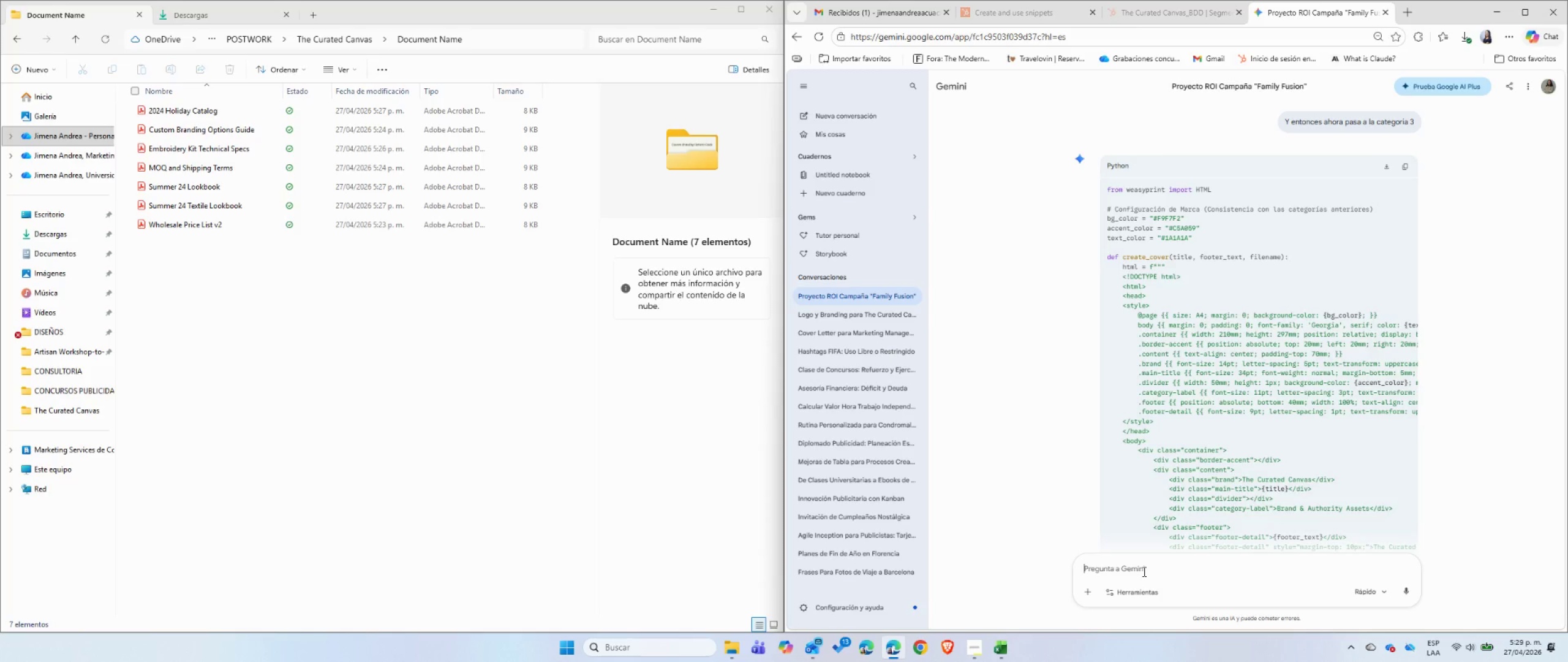 
type(]Qu;e es s)
key(Backspace)
type(eso{ Quiero los PDF)
key(Backspace)
key(Backspace)
key(Backspace)
key(Backspace)
key(Backspace)
key(Backspace)
type(as portadas d elos docuemntos de la categor;ia 3 en PDF)
 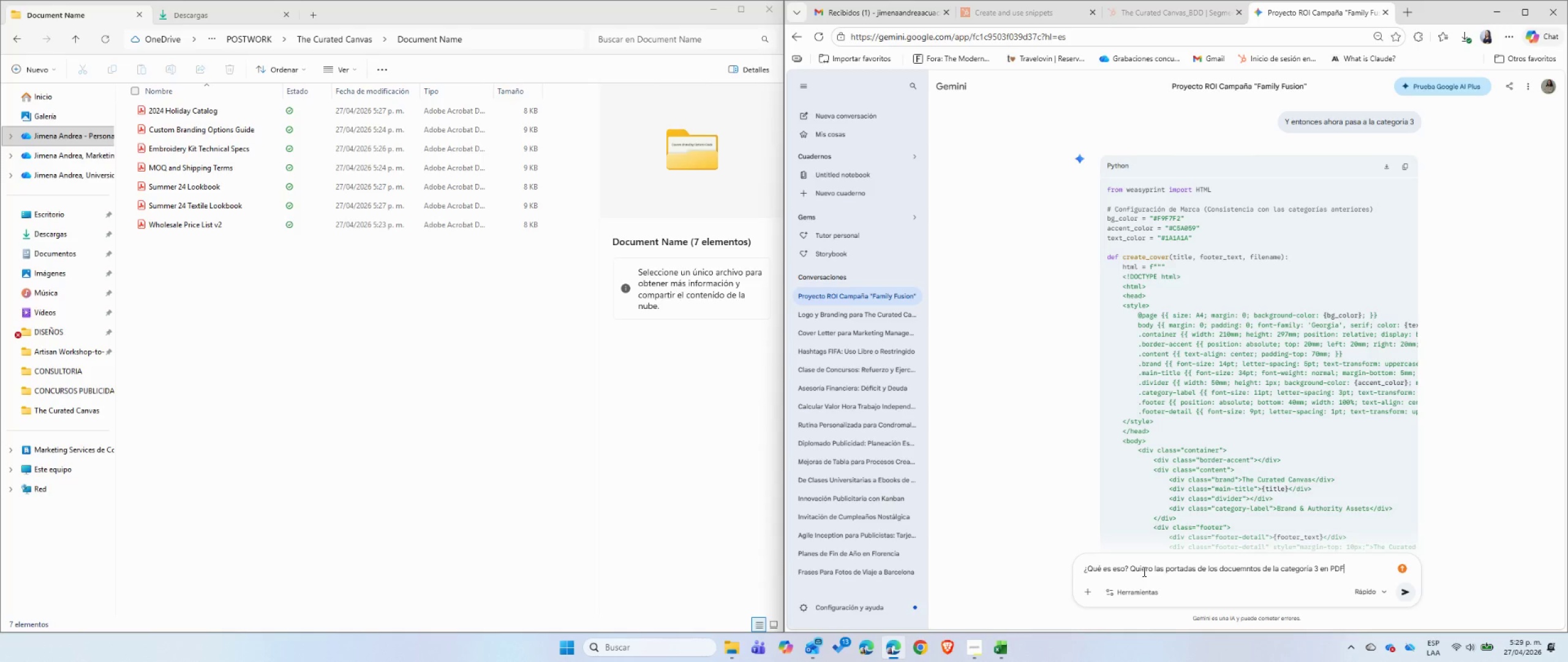 
key(Enter)
 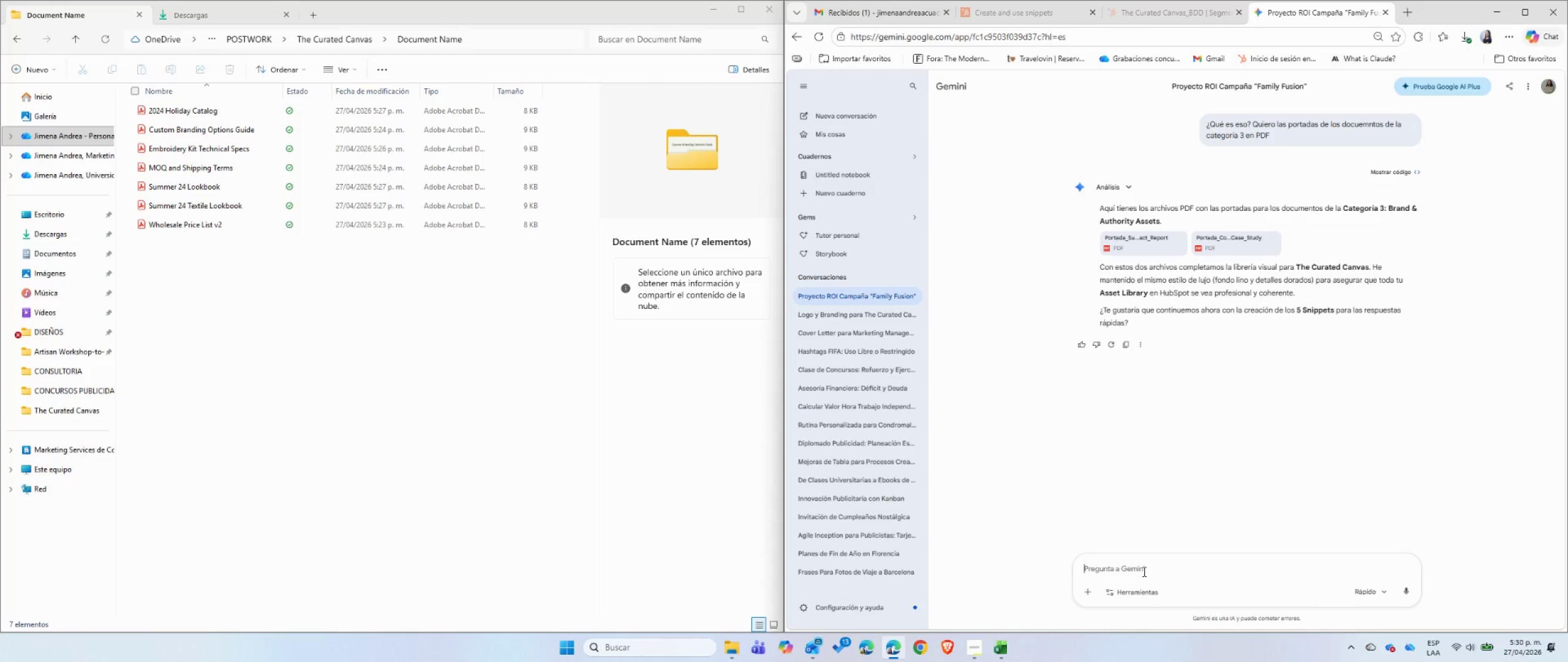 
wait(41.92)
 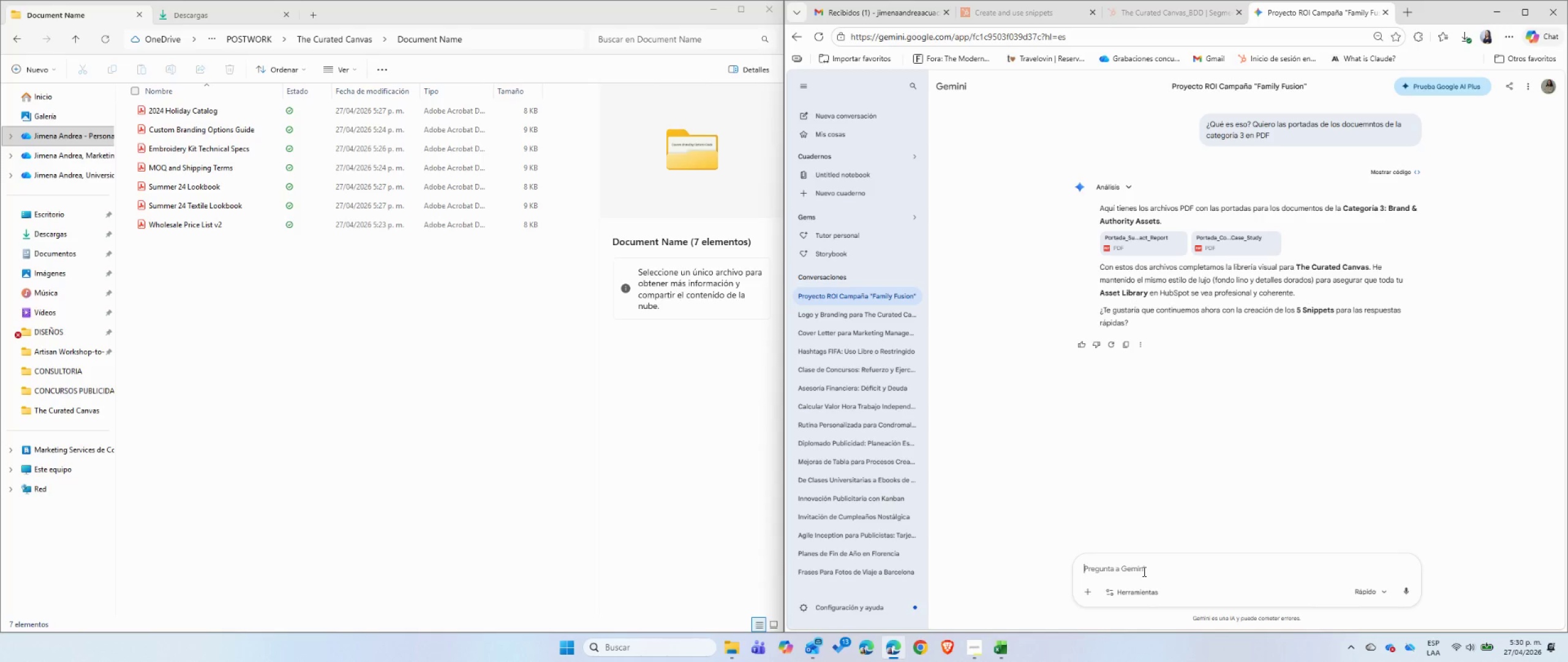 
left_click([1128, 235])
 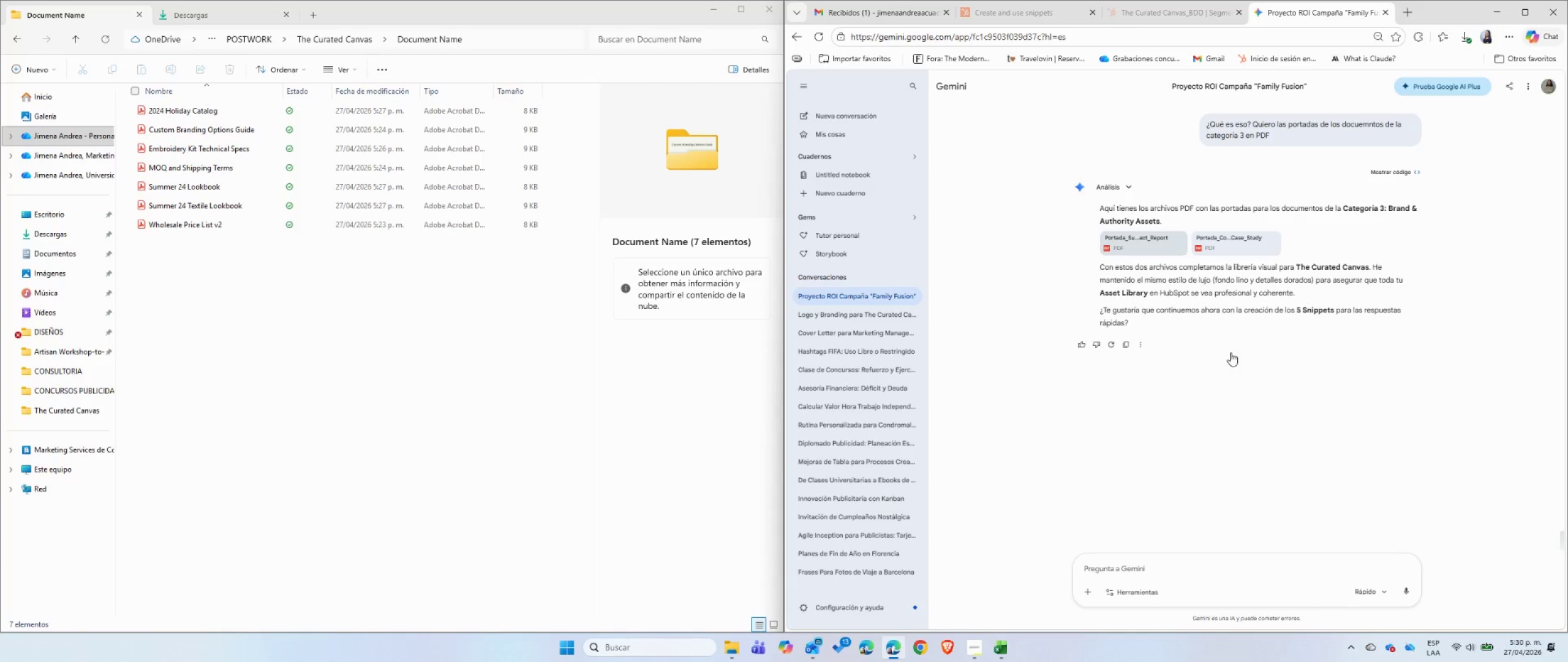 
mouse_move([1236, 364])
 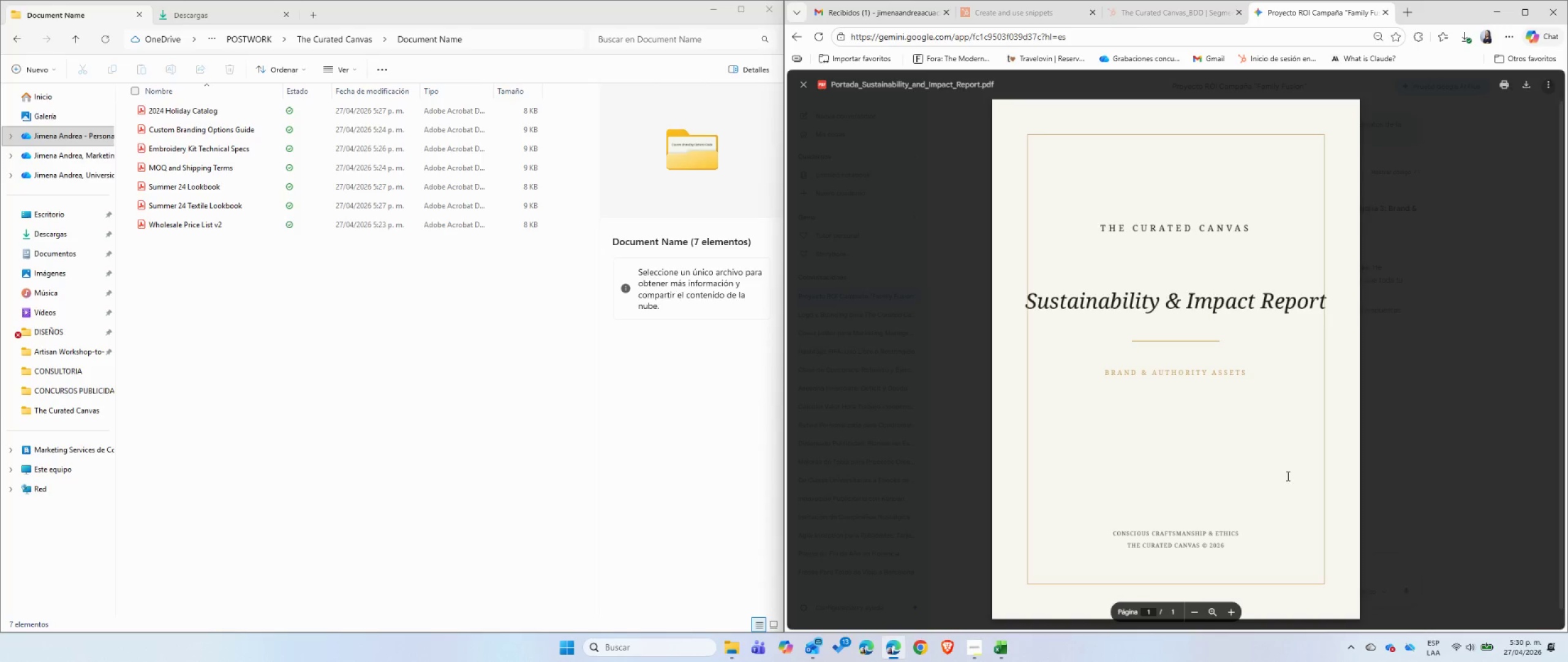 
wait(7.56)
 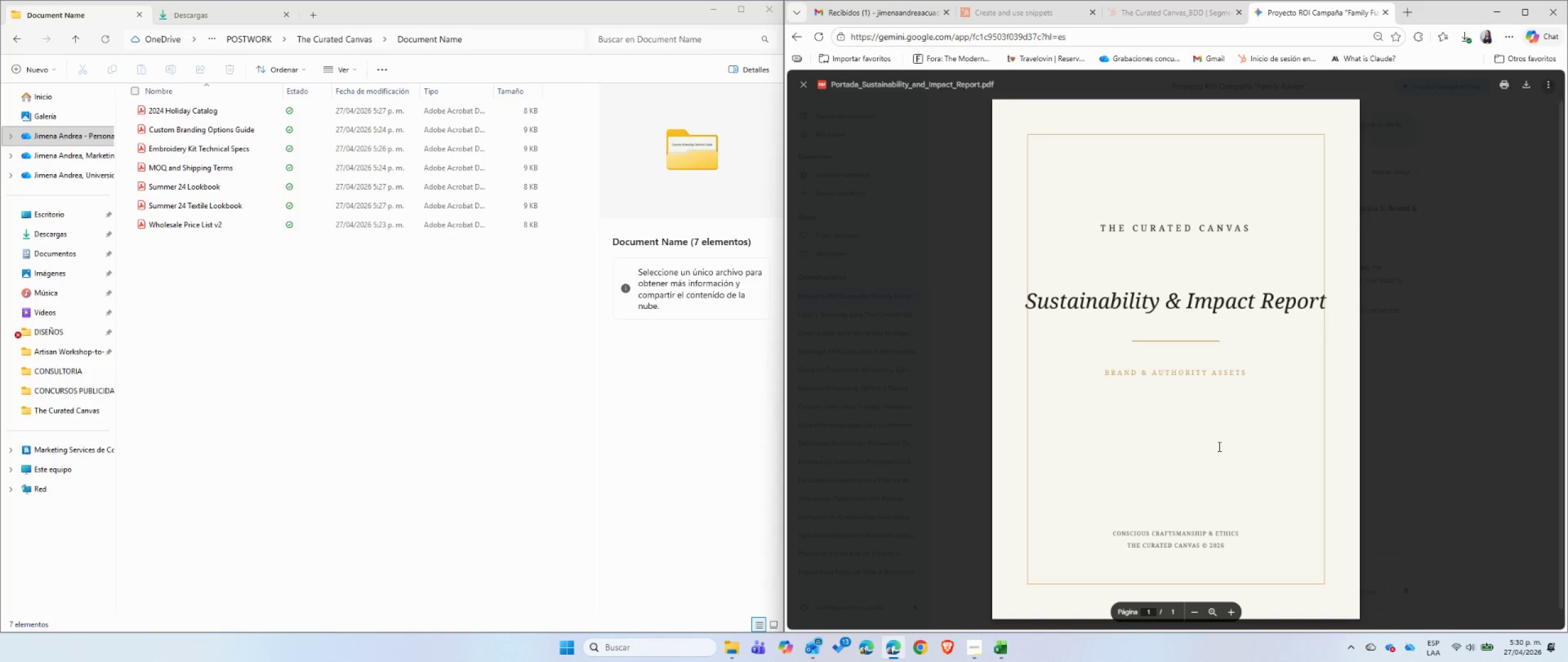 
left_click([1526, 83])
 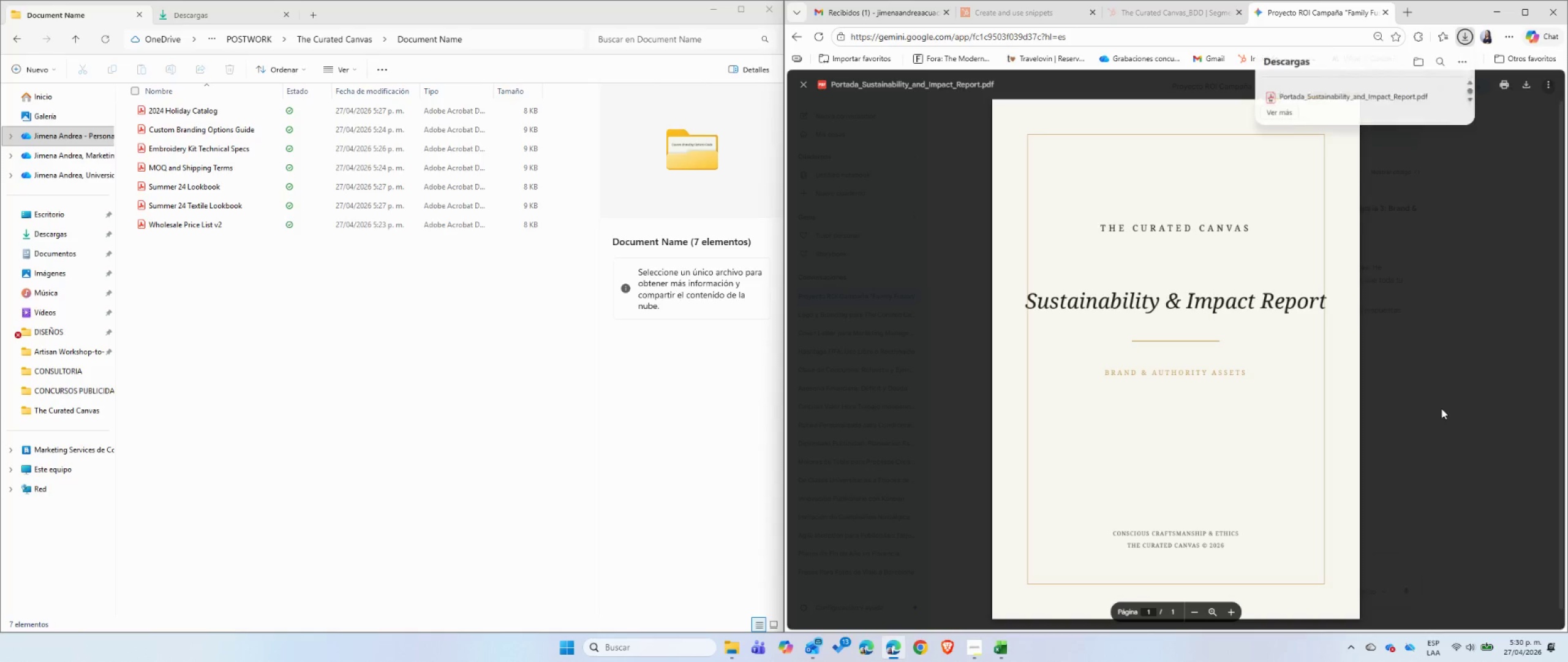 
left_click([1447, 408])
 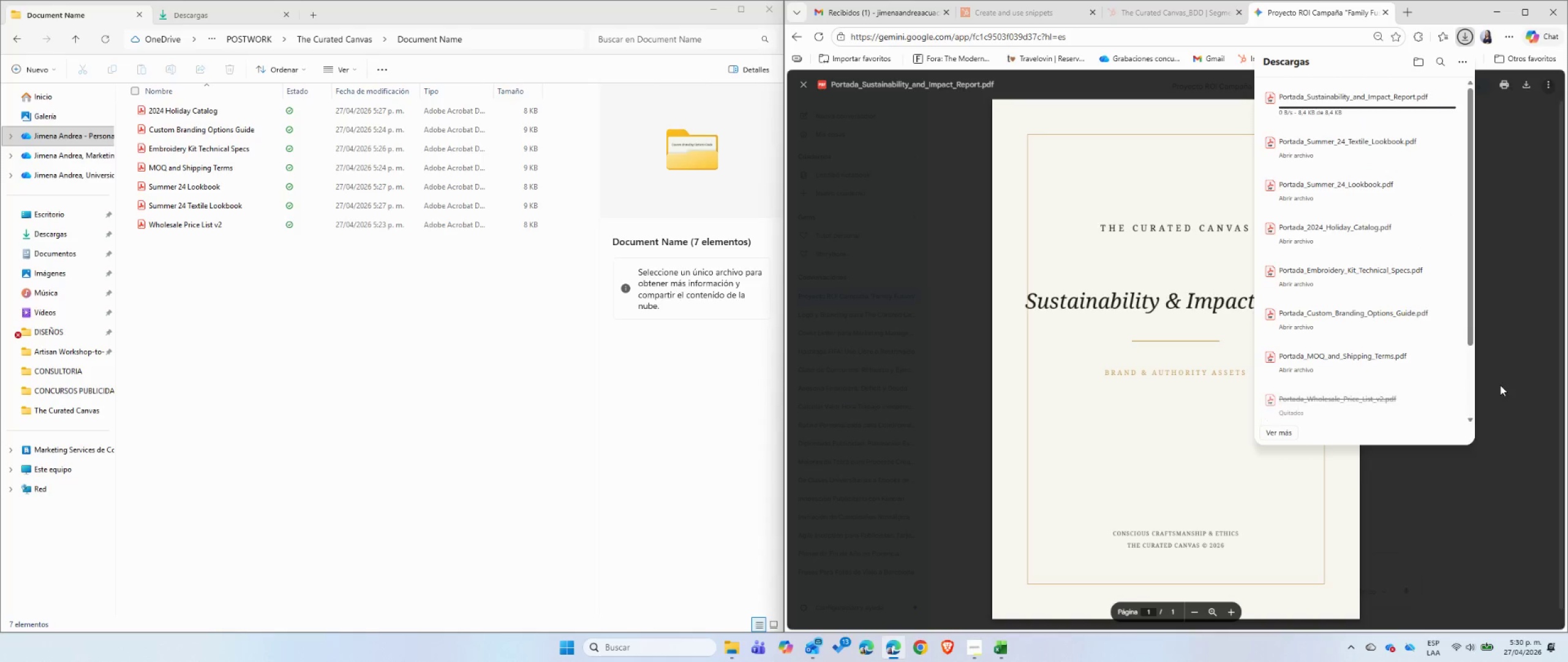 
left_click([1500, 385])
 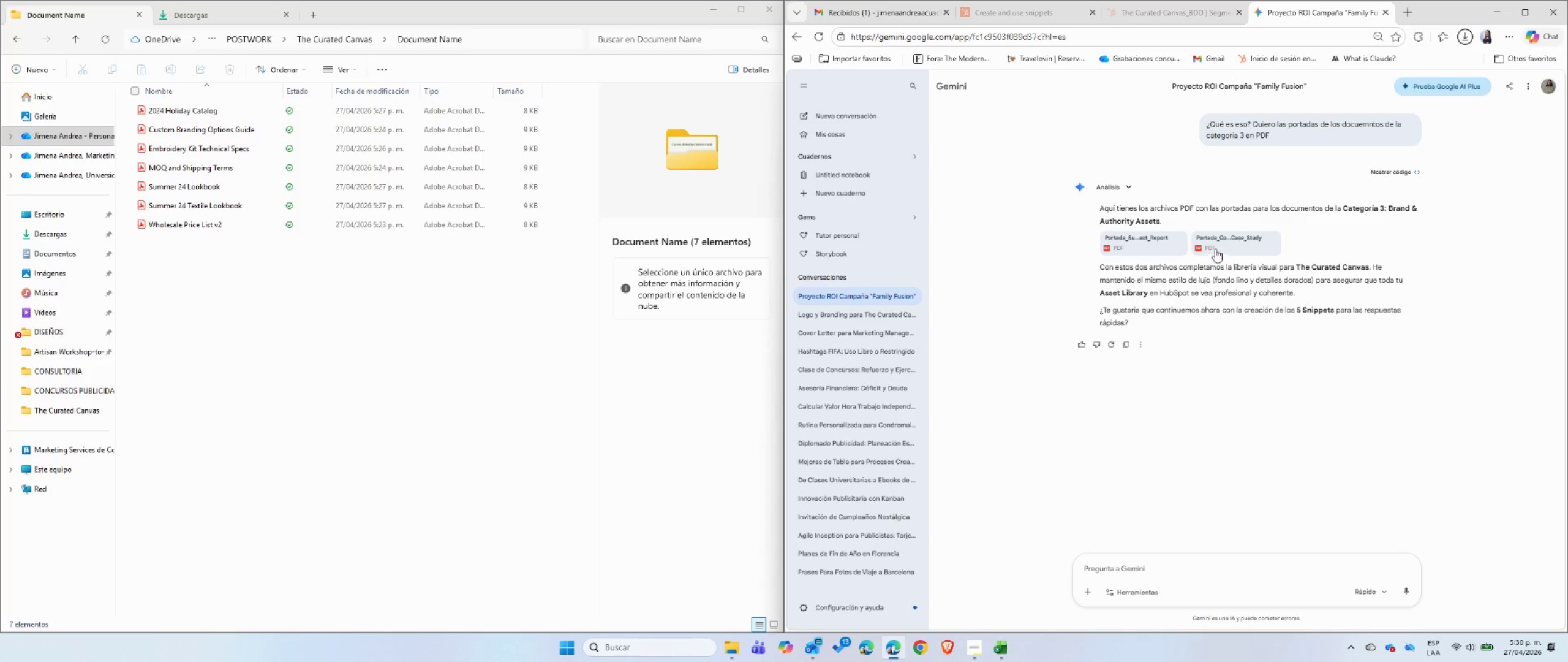 
left_click([1223, 244])
 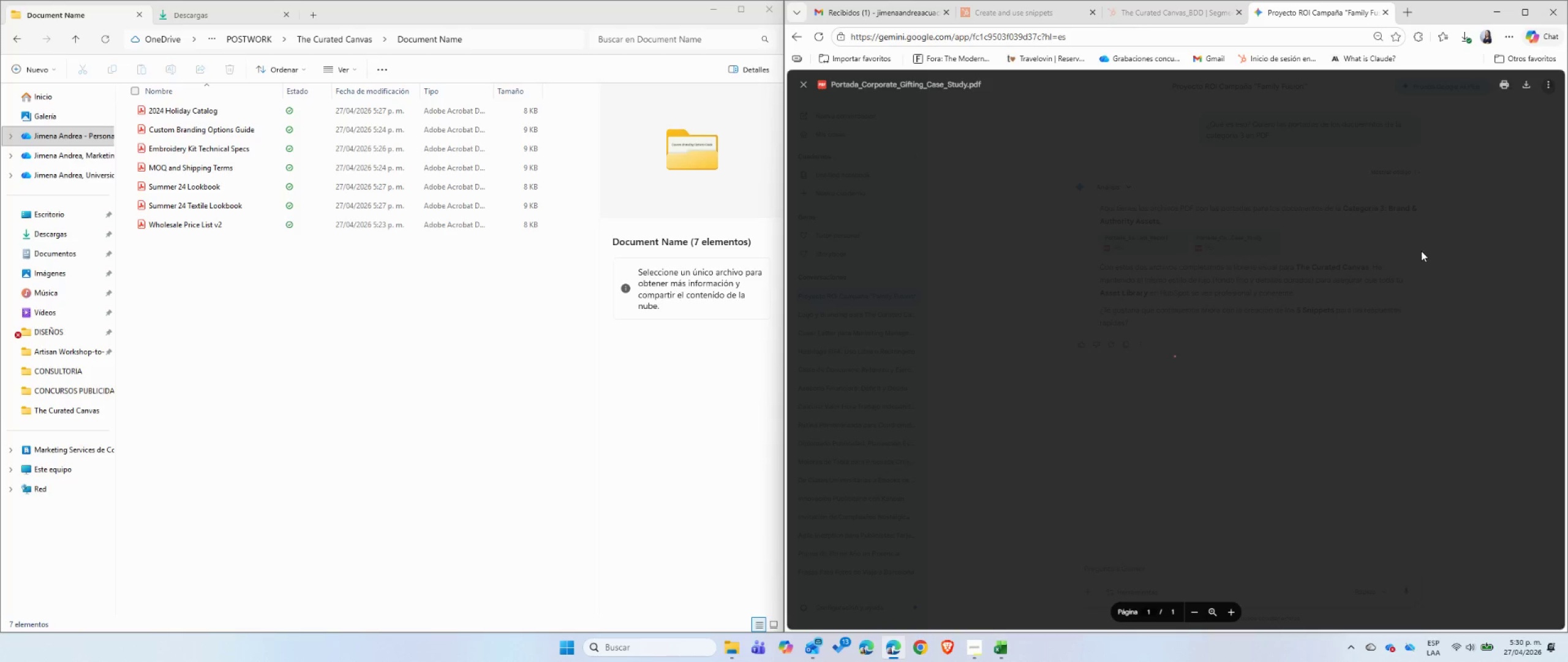 
wait(7.38)
 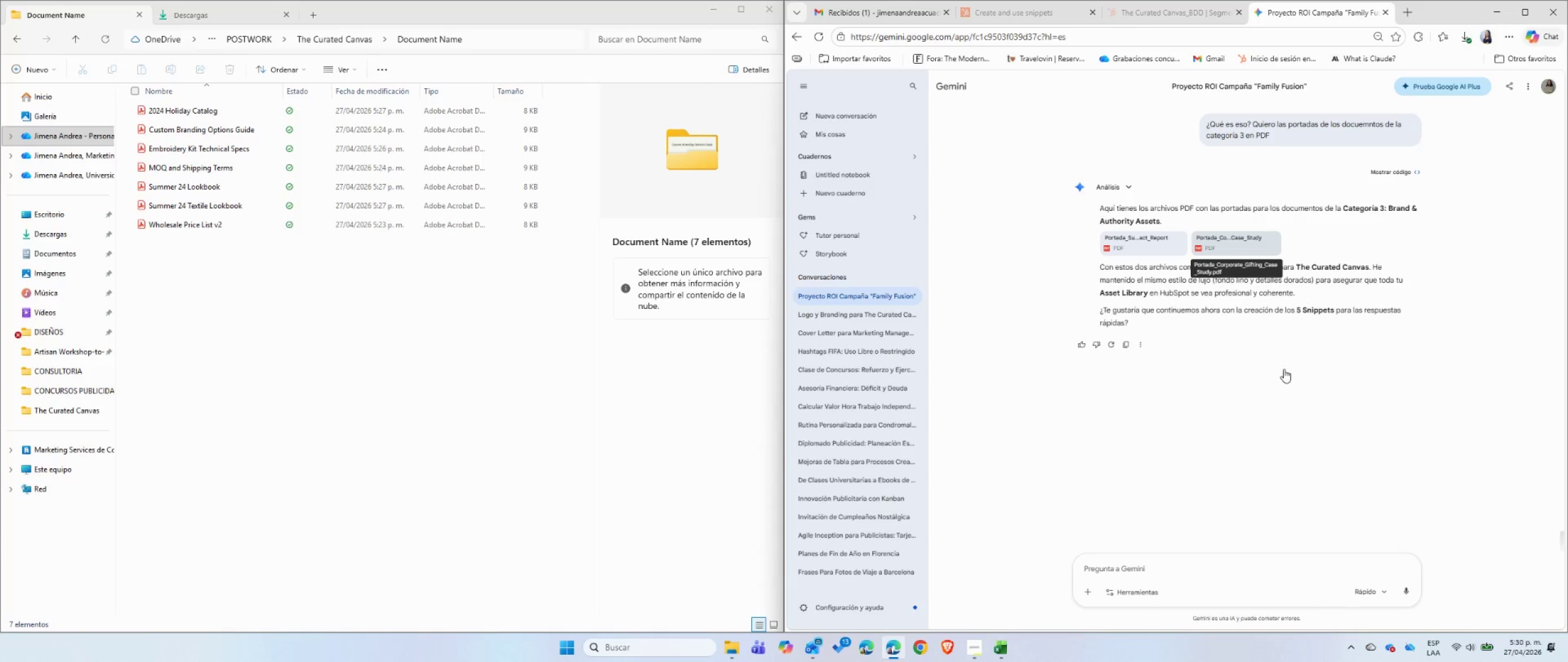 
left_click([1529, 83])
 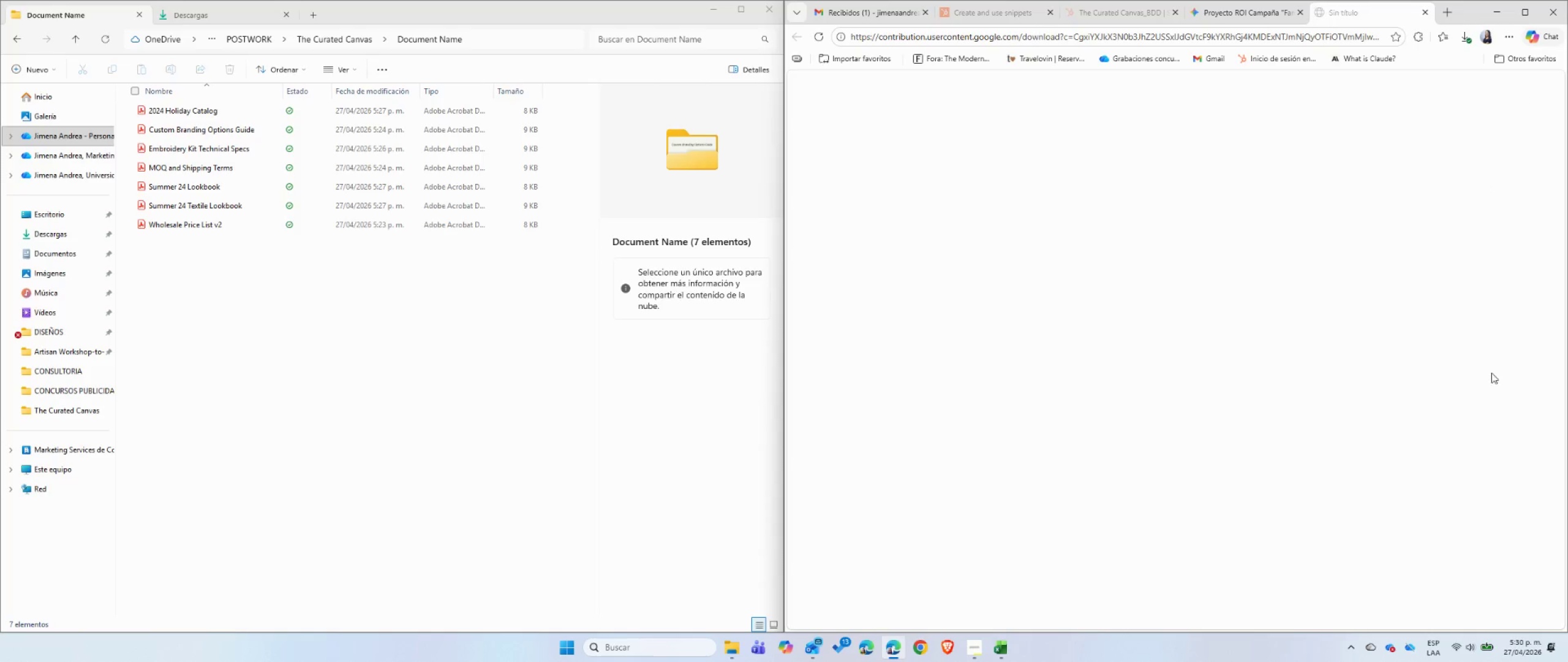 
mouse_move([1504, 366])
 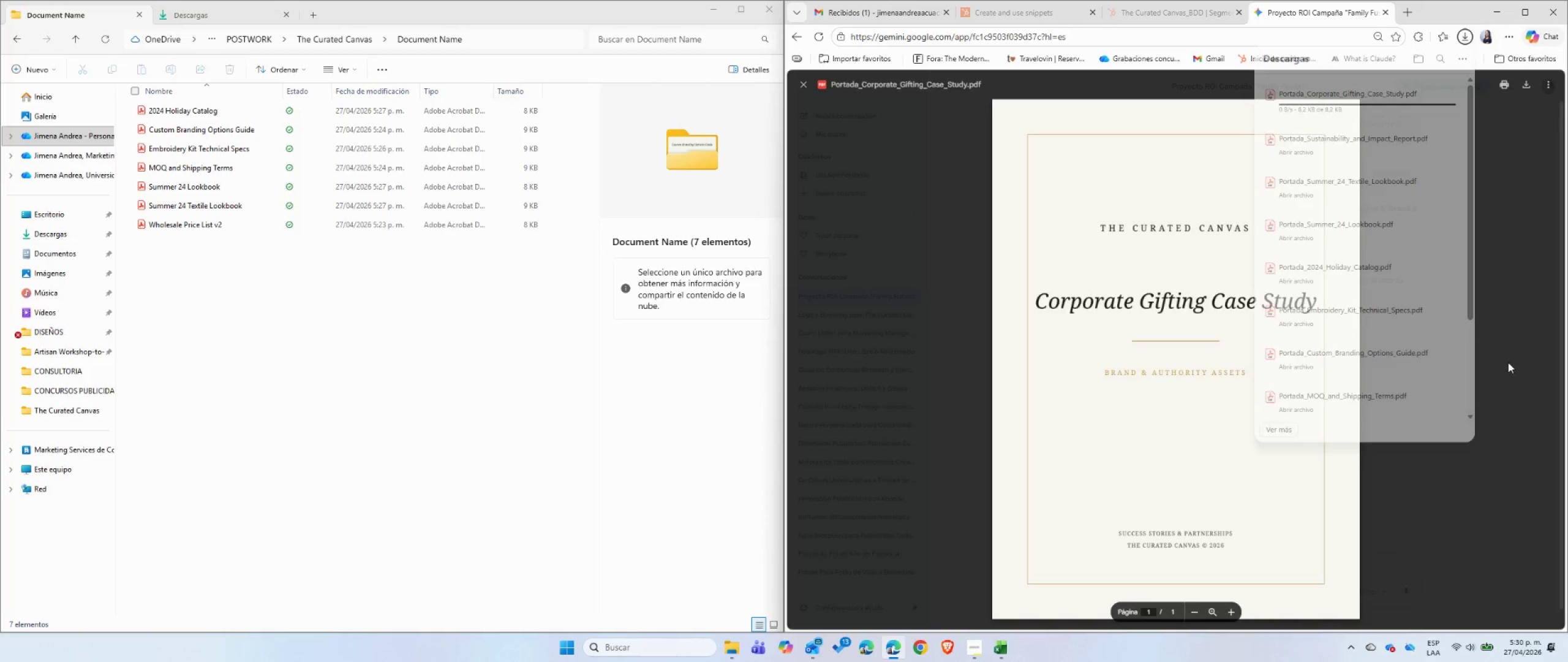 
left_click([1508, 362])
 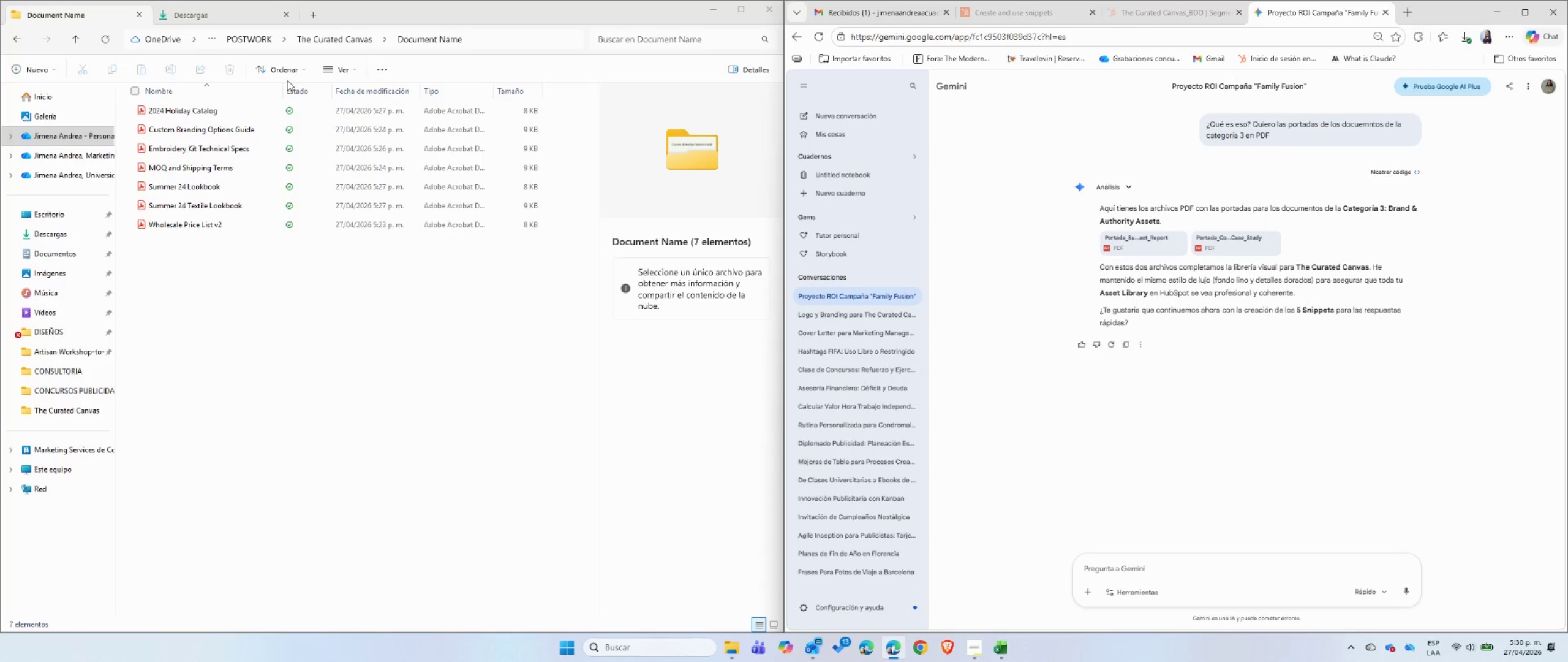 
left_click([224, 13])
 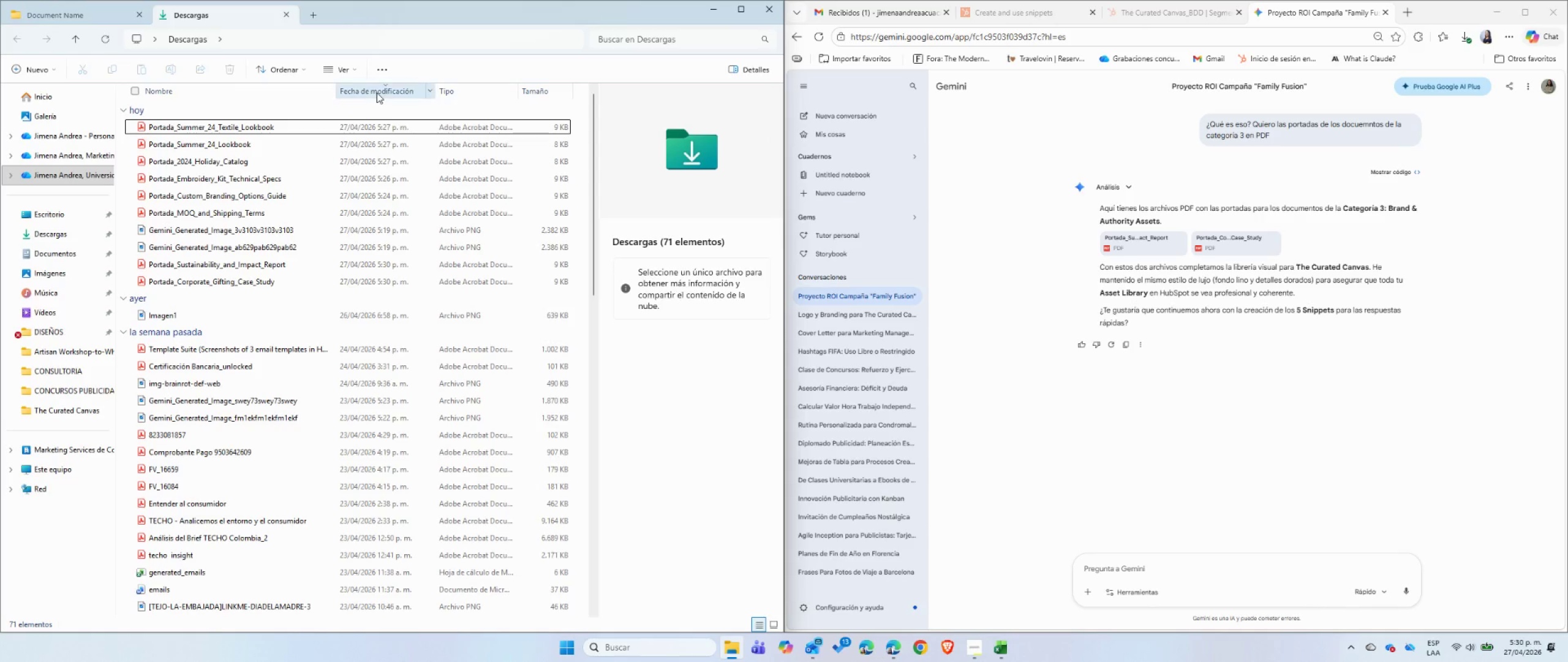 
right_click([377, 93])
 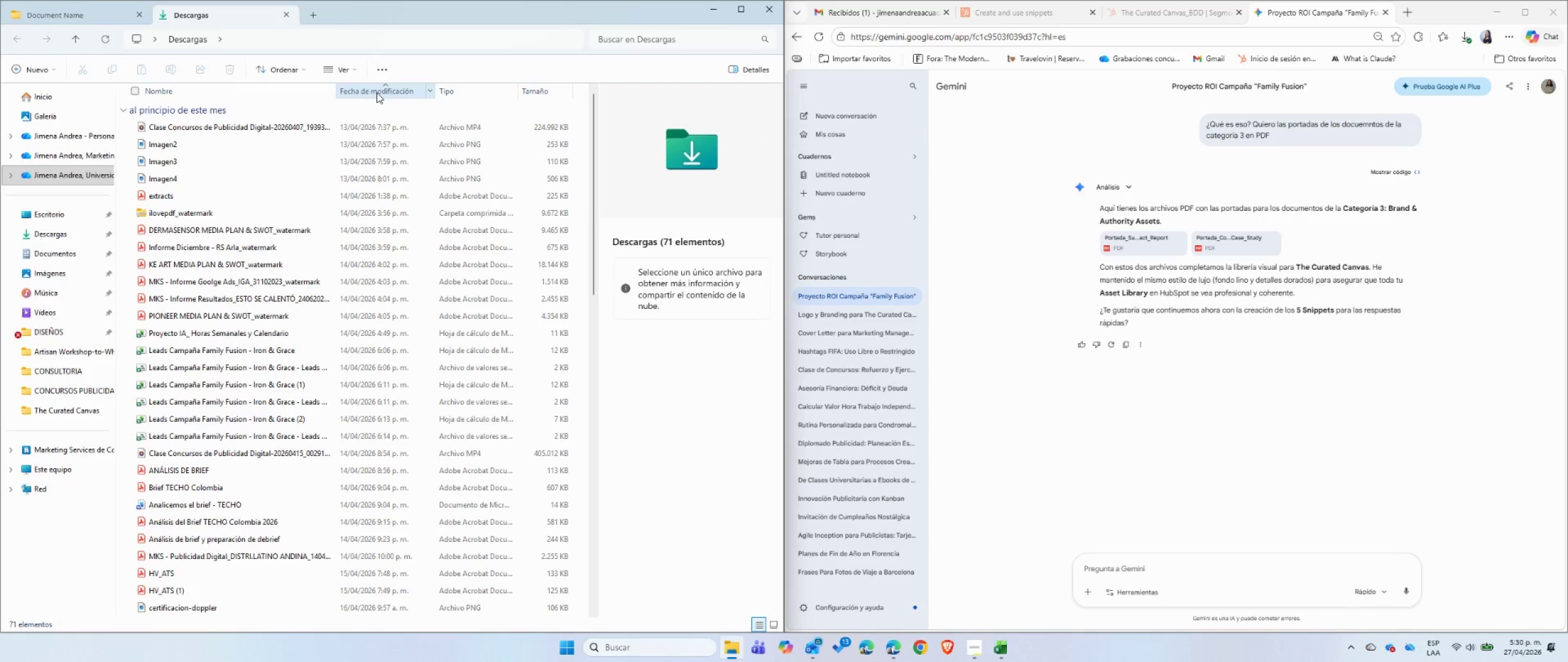 
left_click([377, 93])
 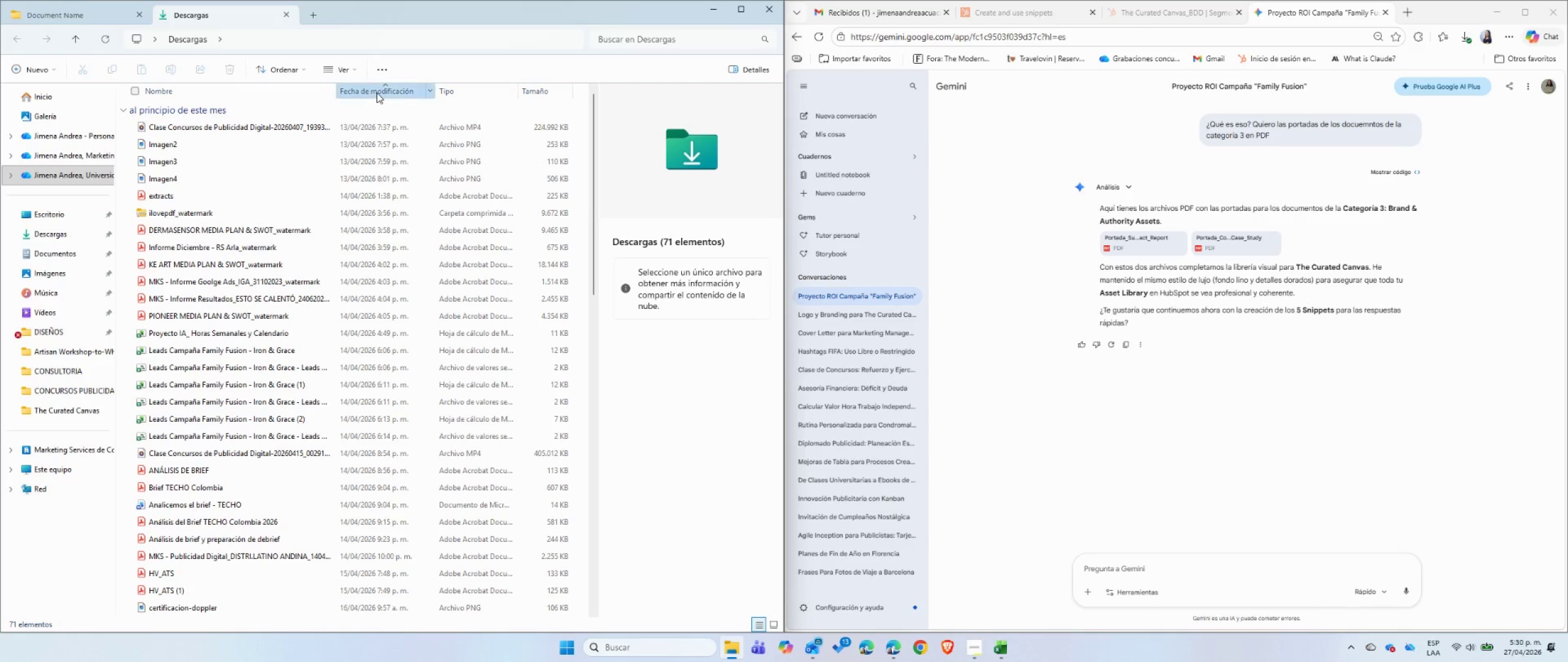 
left_click([377, 93])
 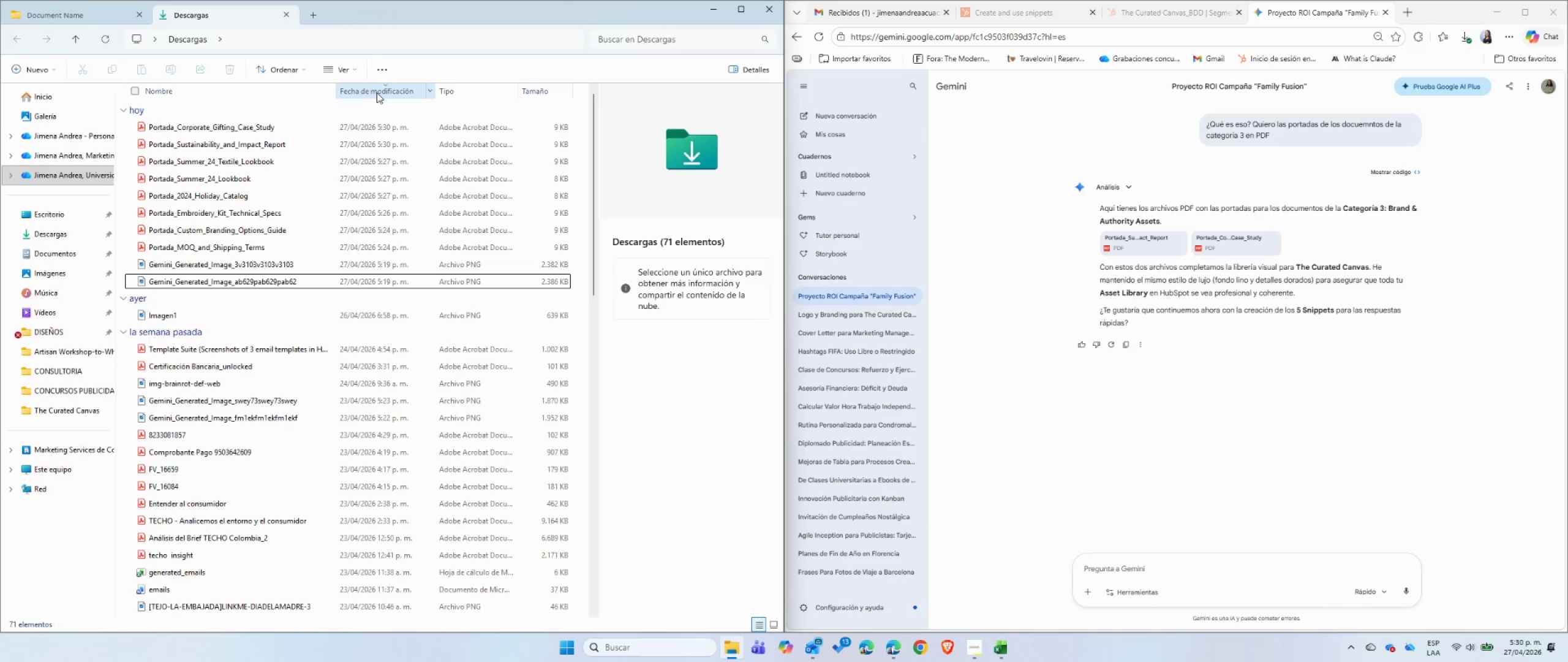 
wait(19.3)
 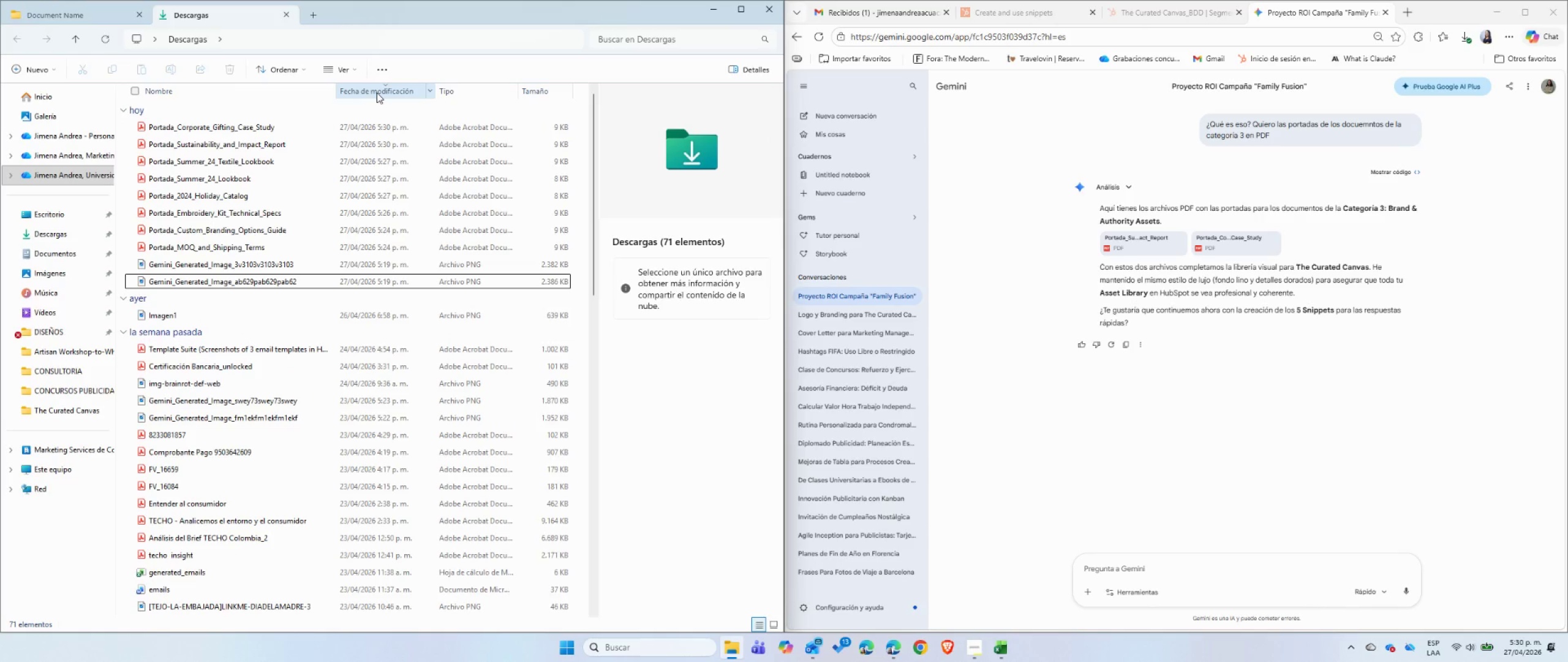 
left_click([377, 93])
 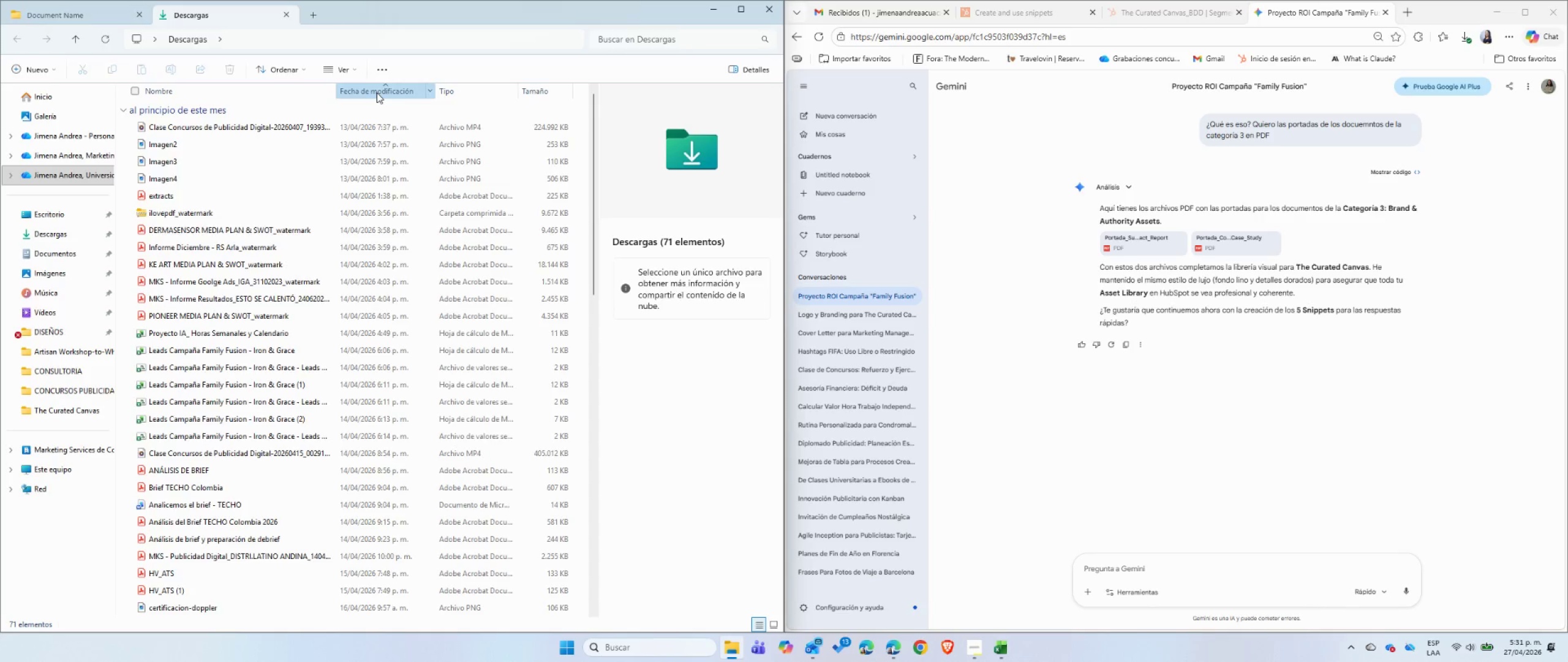 
left_click([377, 93])
 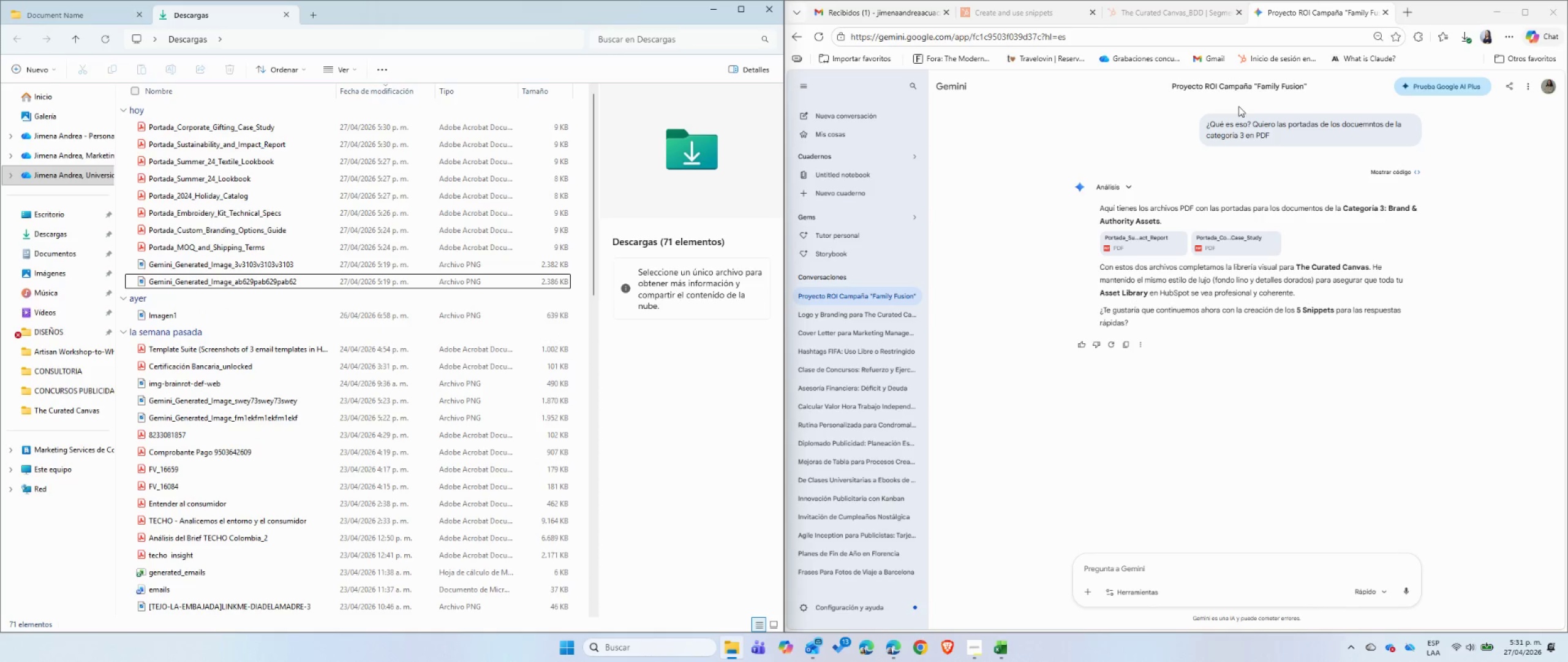 
left_click([1471, 38])
 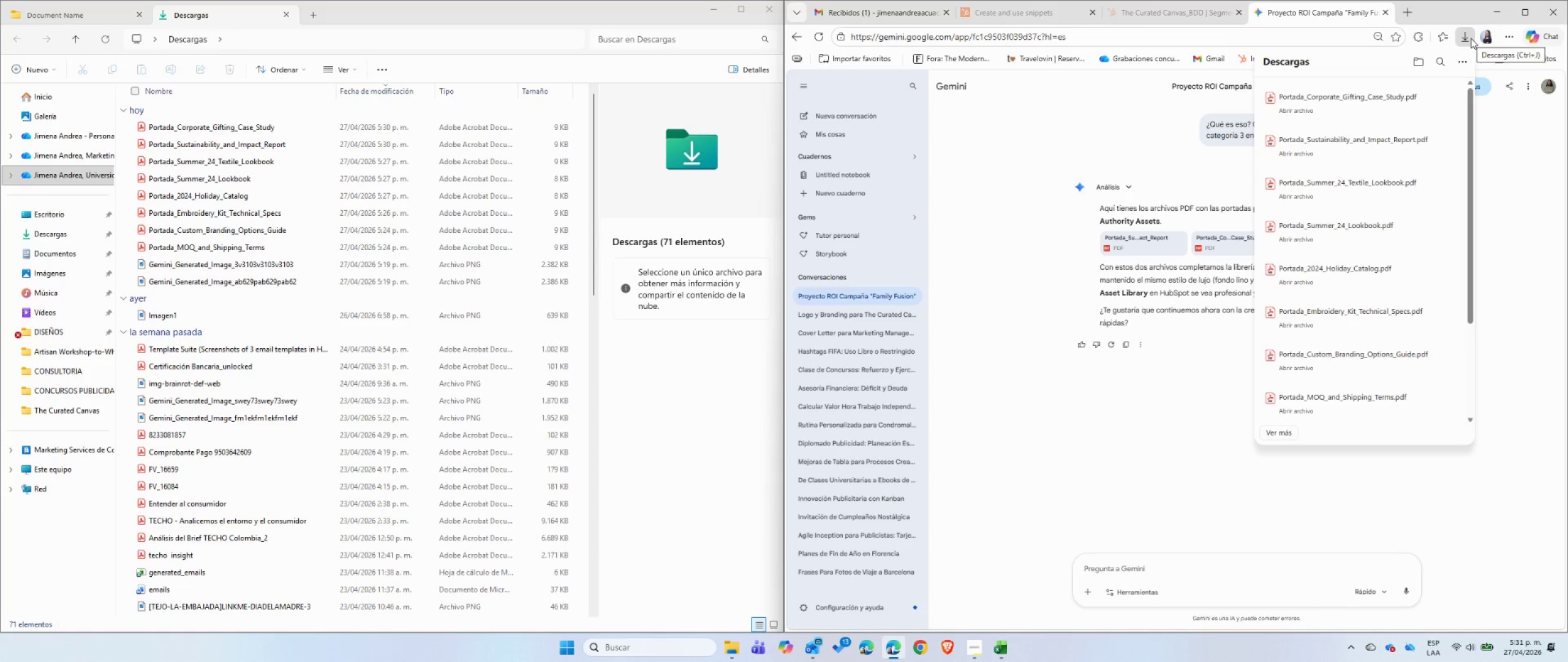 
left_click([1471, 38])
 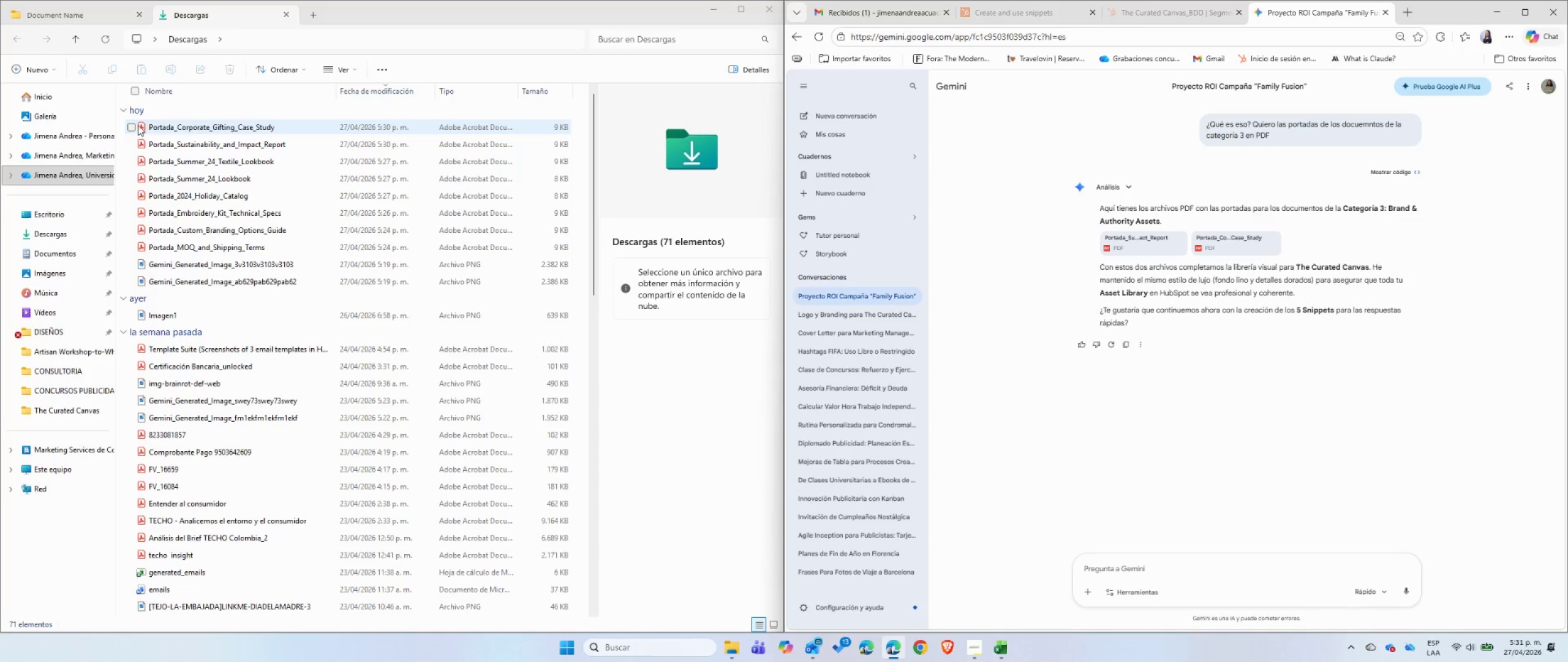 
left_click([130, 127])
 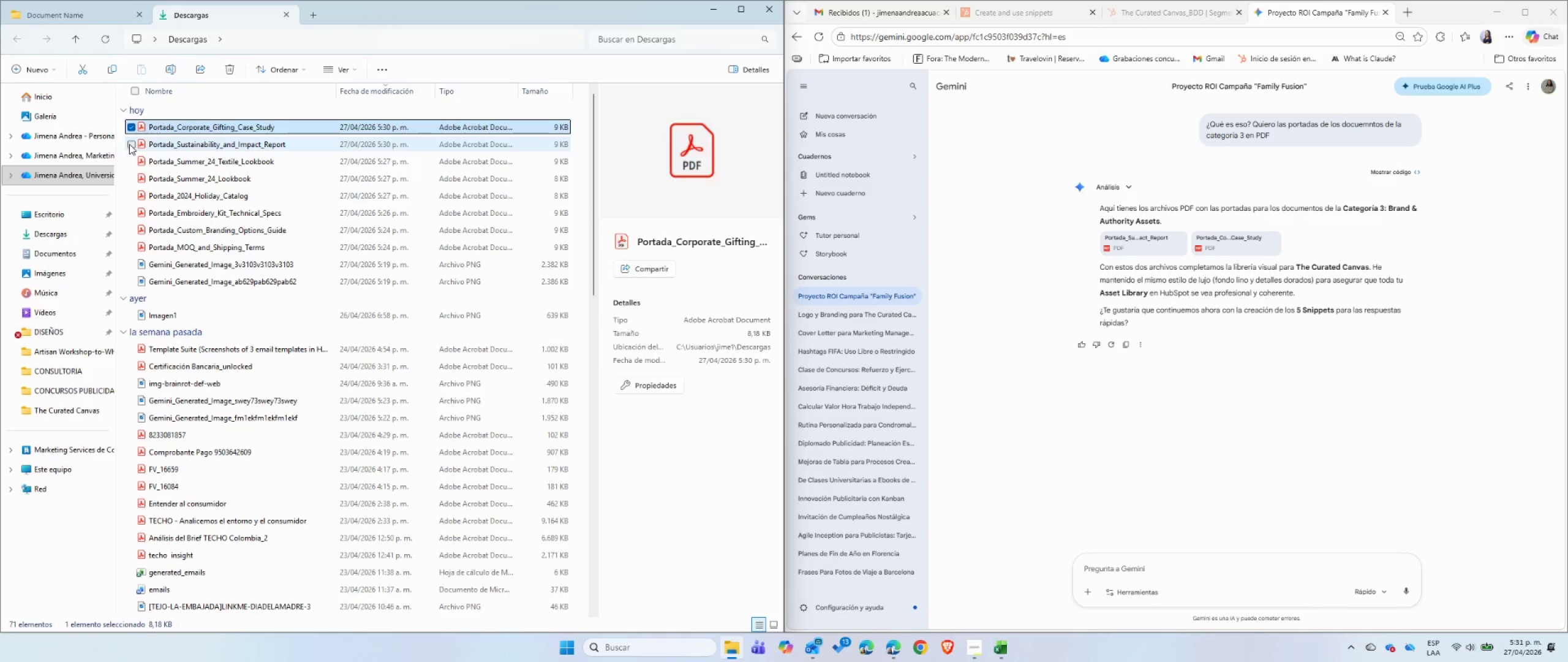 
left_click([130, 144])
 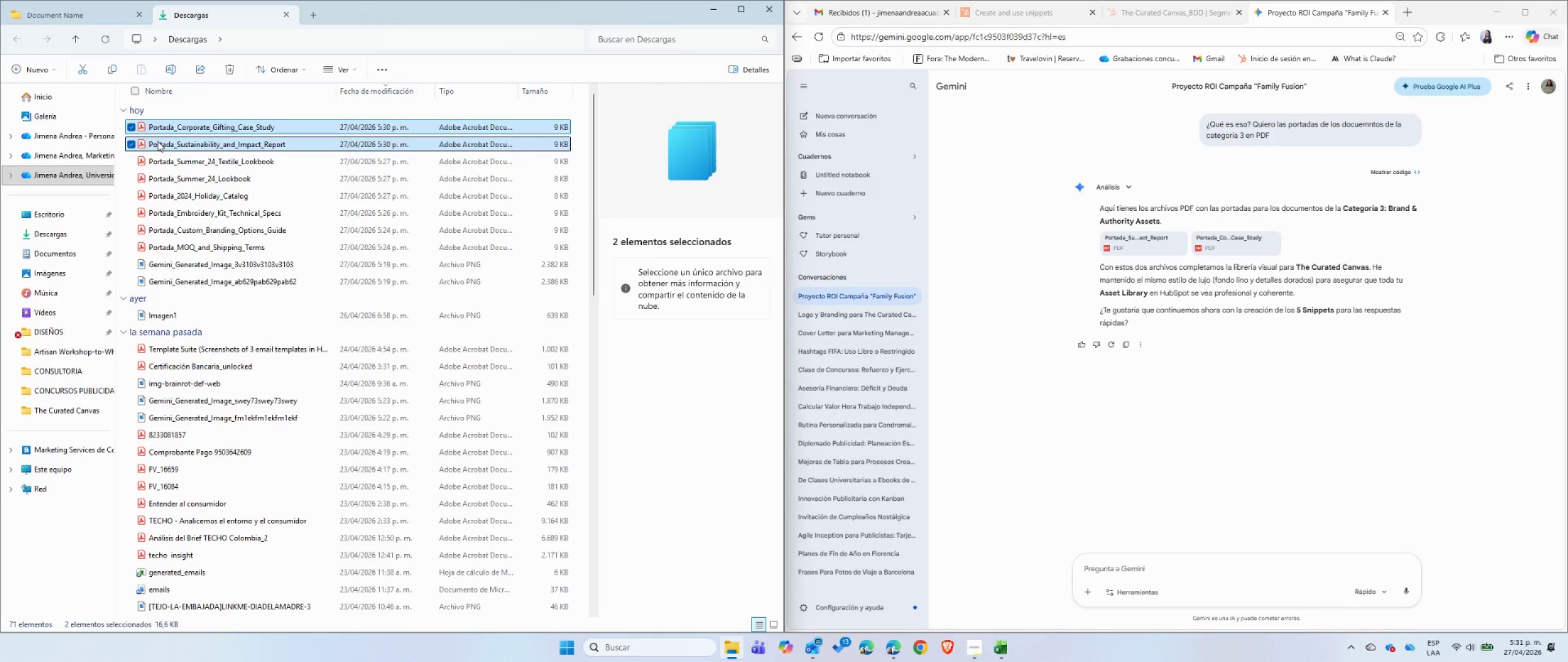 
right_click([157, 141])
 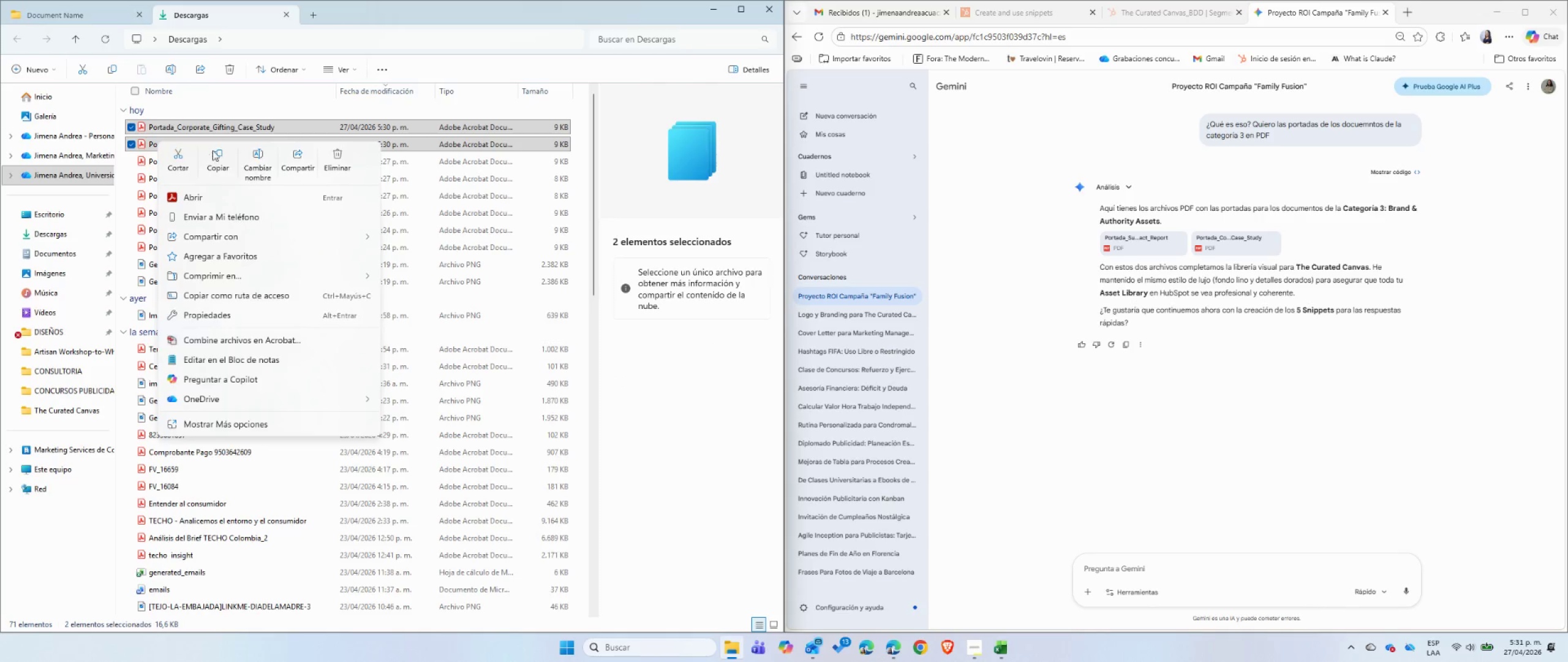 
left_click([214, 151])
 